 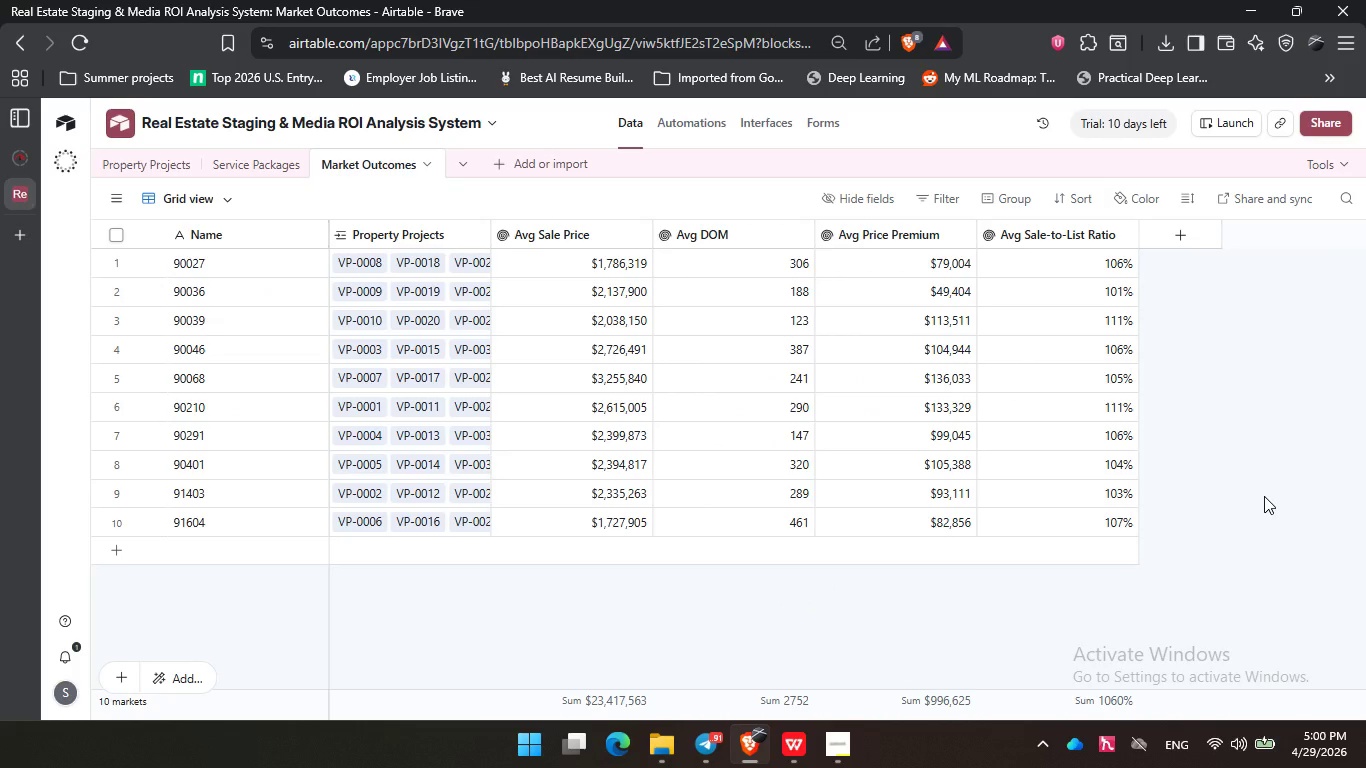 
left_click([1264, 496])
 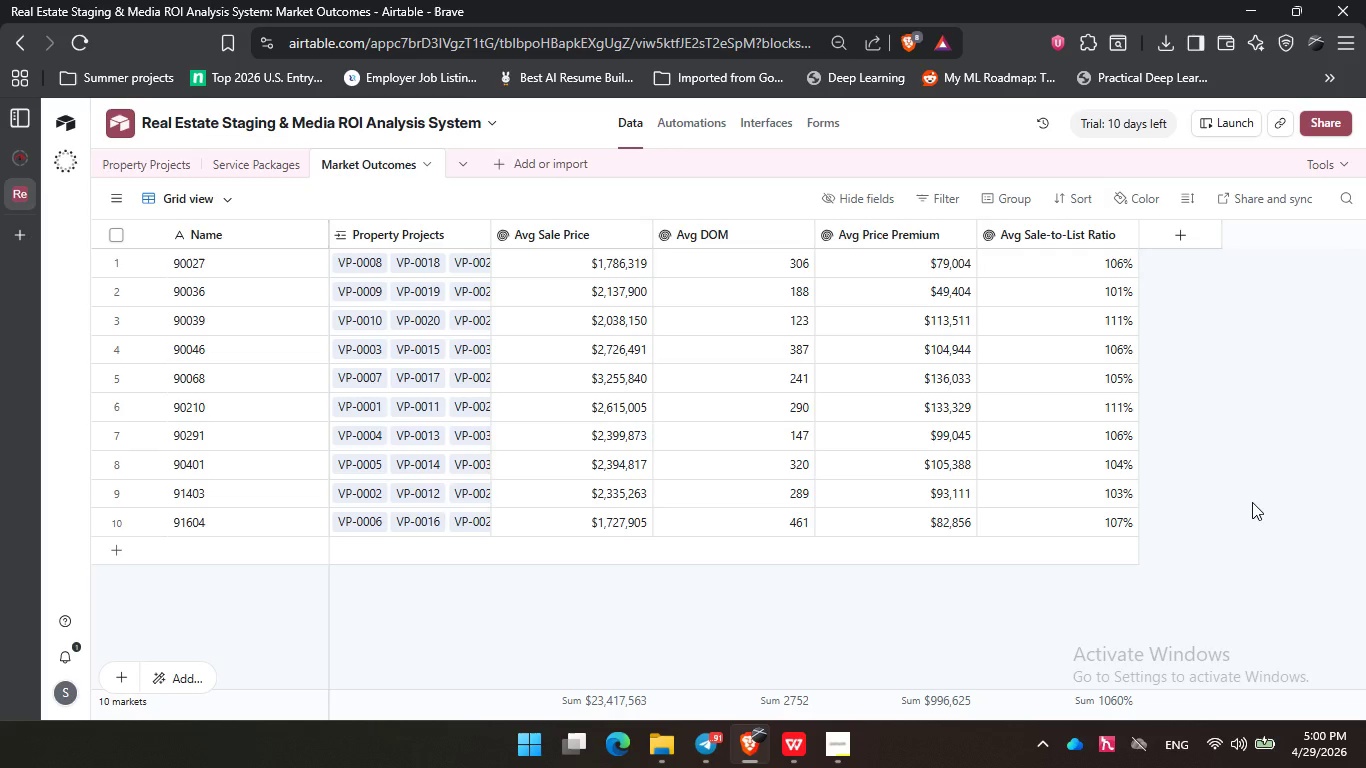 
wait(27.72)
 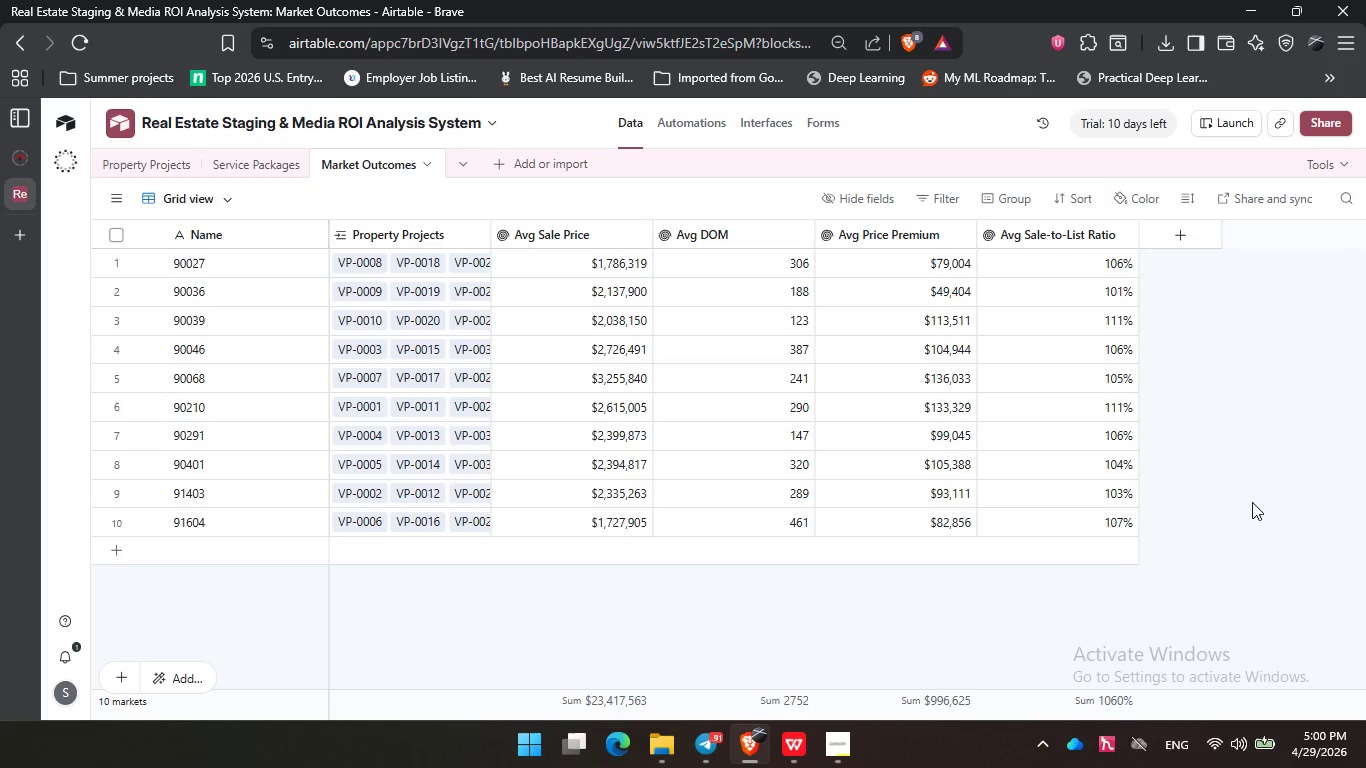 
left_click([267, 168])
 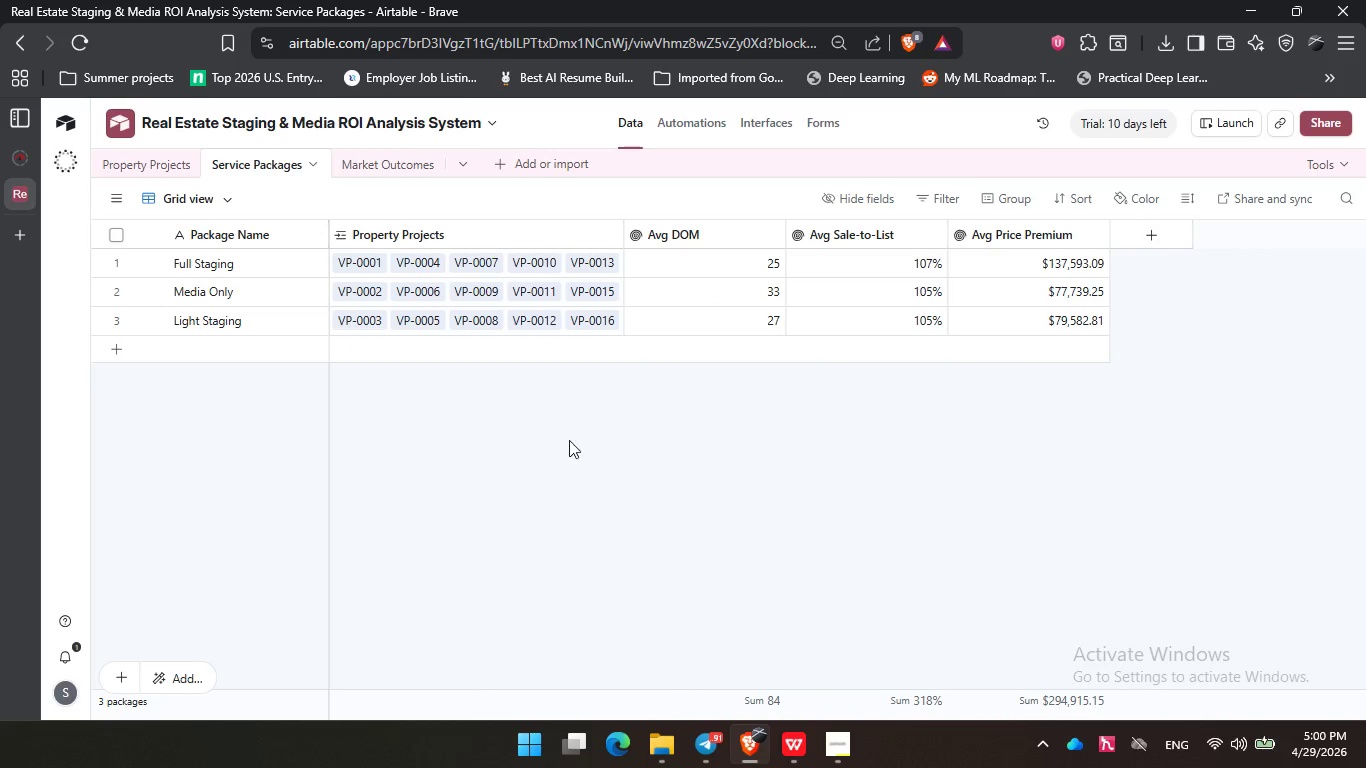 
double_click([451, 480])
 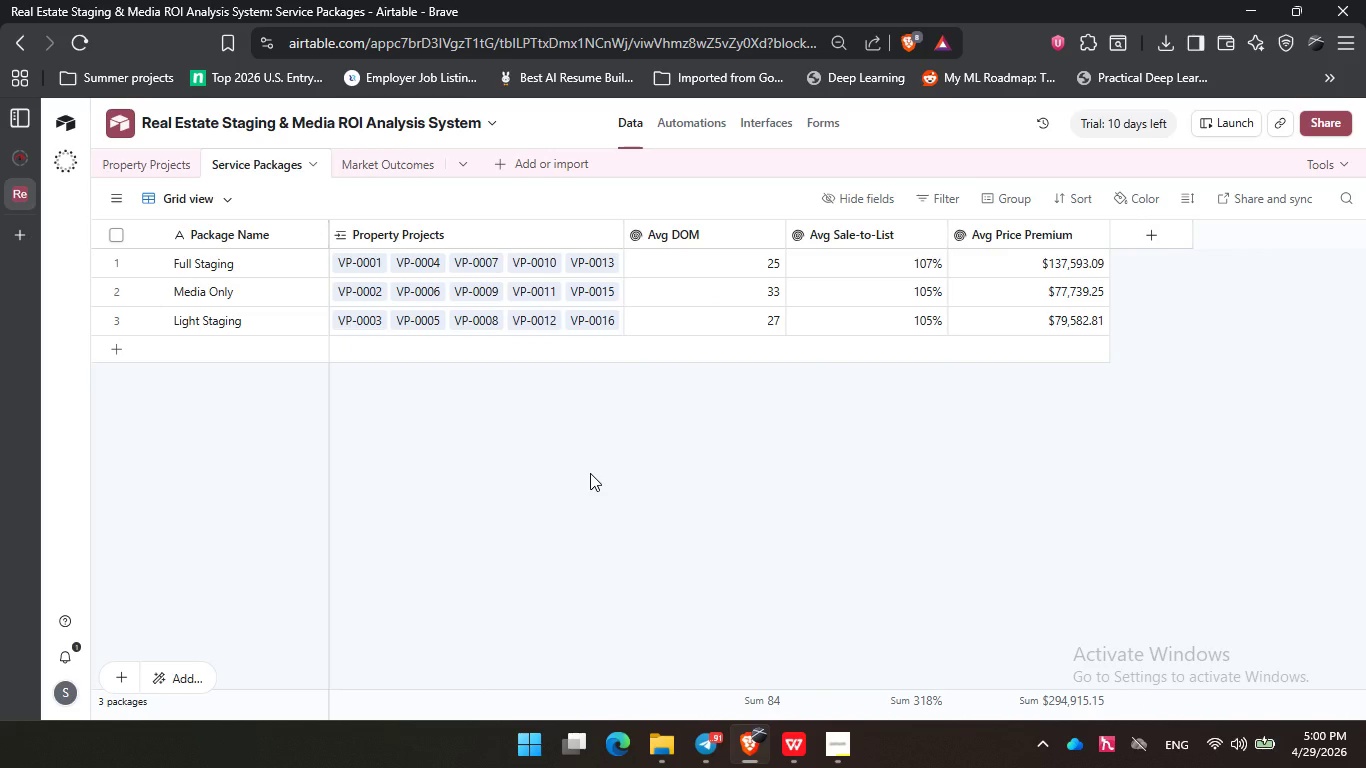 
triple_click([589, 473])
 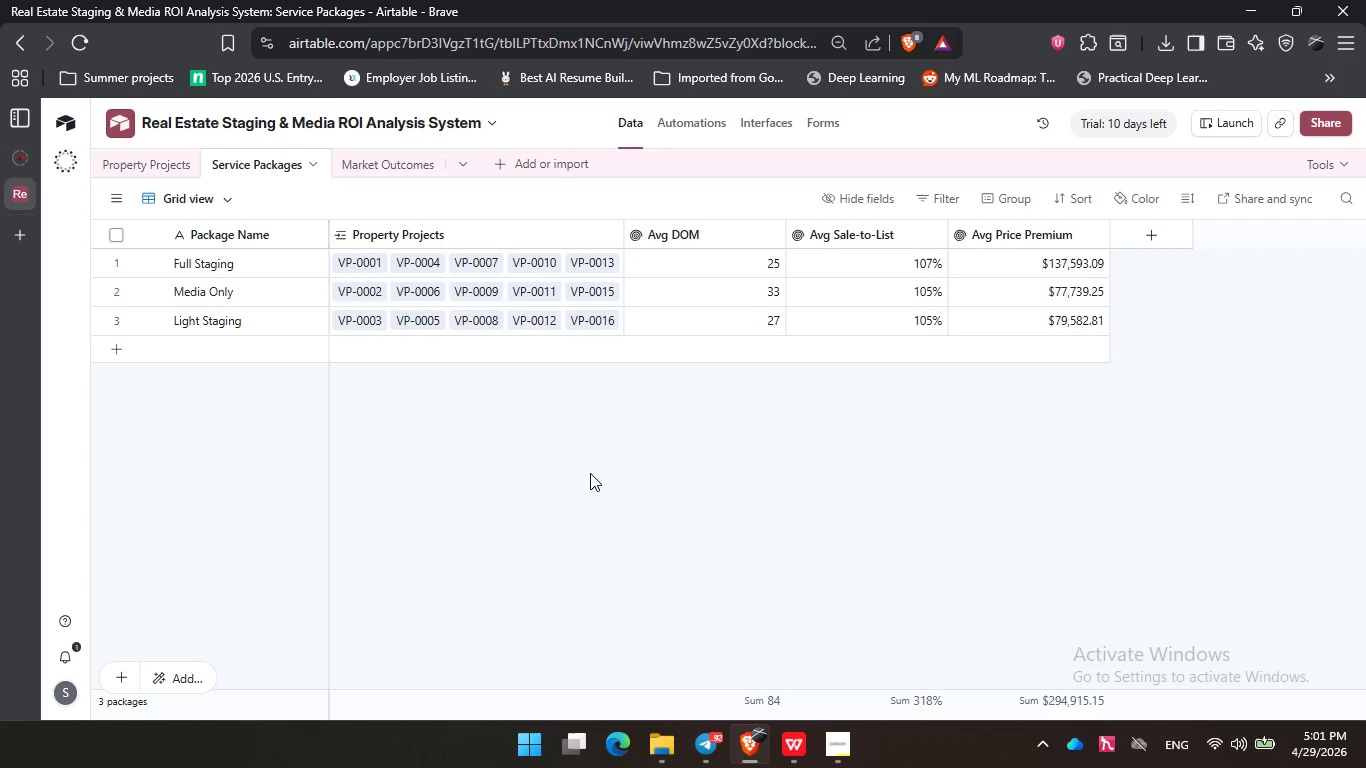 
wait(30.52)
 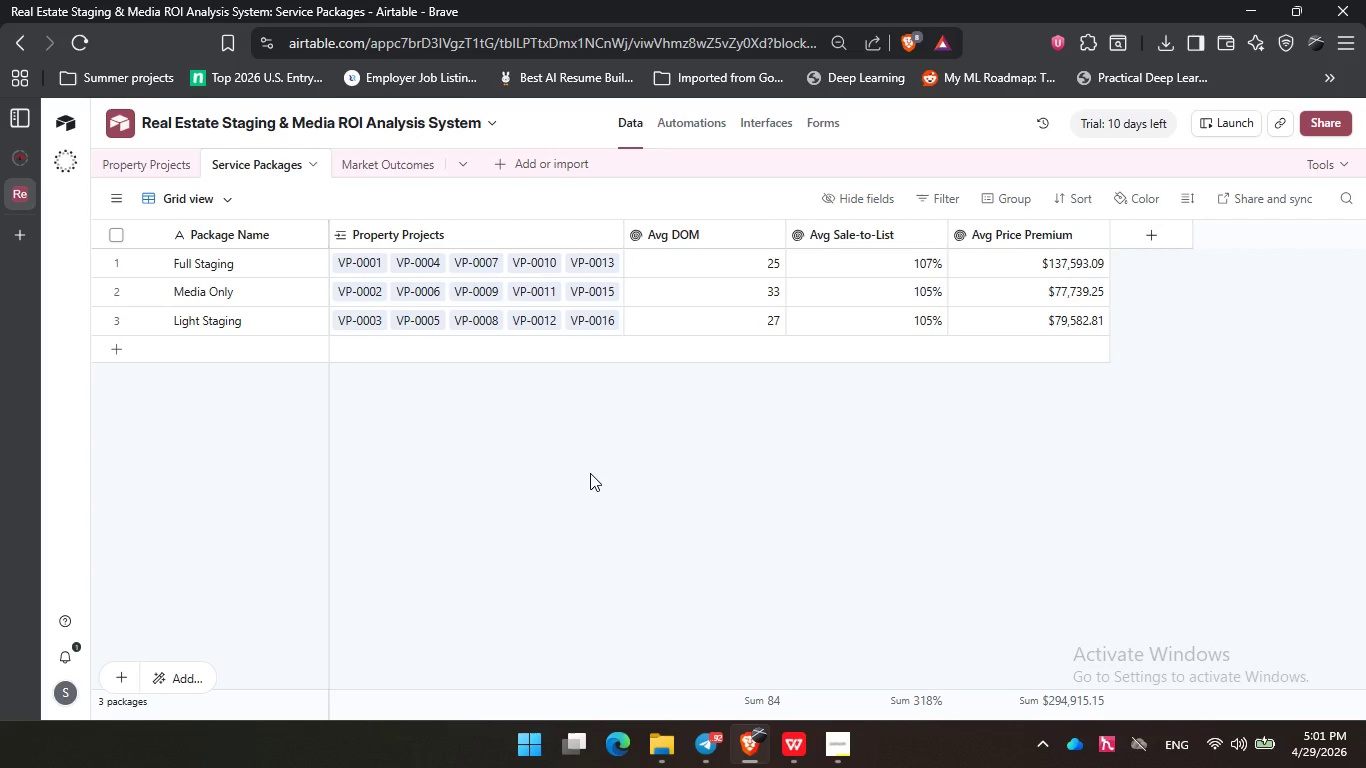 
left_click_drag(start_coordinate=[419, 470], to_coordinate=[425, 467])
 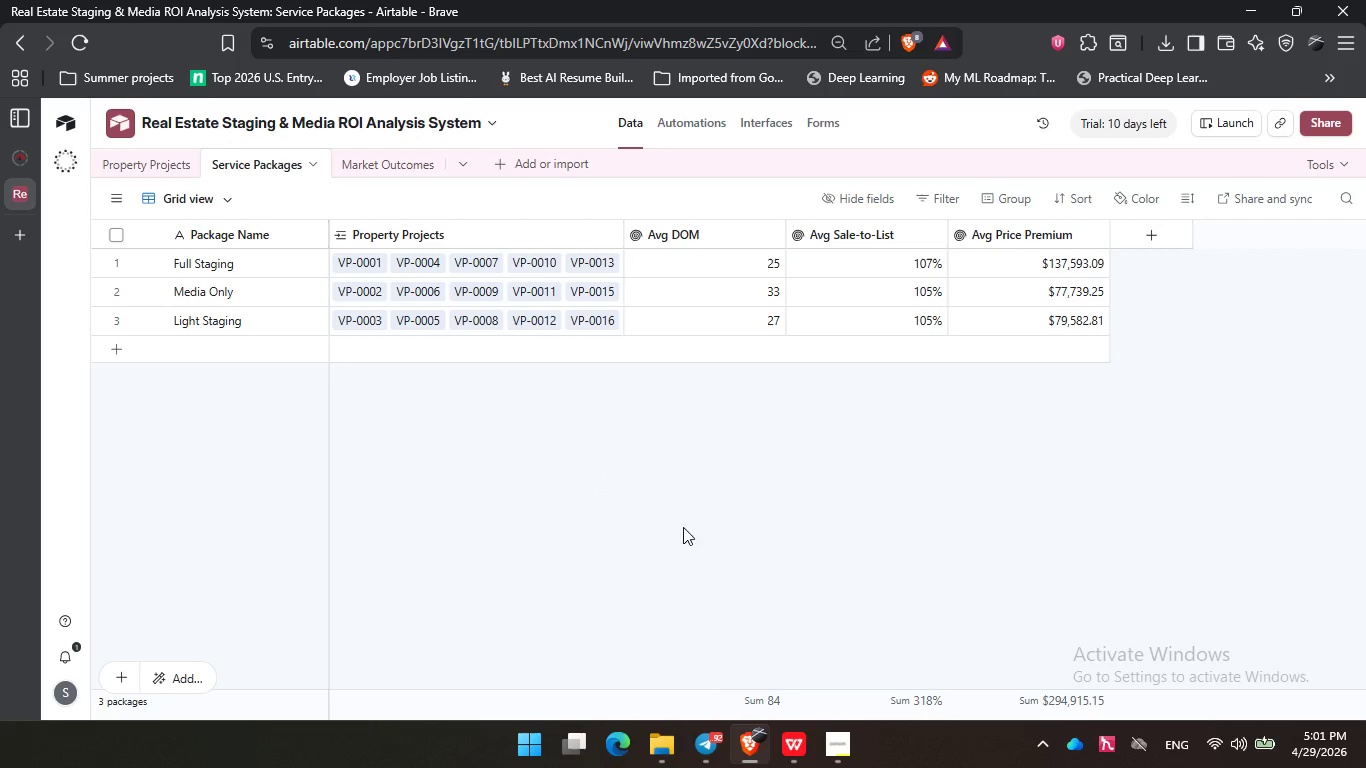 
left_click_drag(start_coordinate=[553, 418], to_coordinate=[560, 421])
 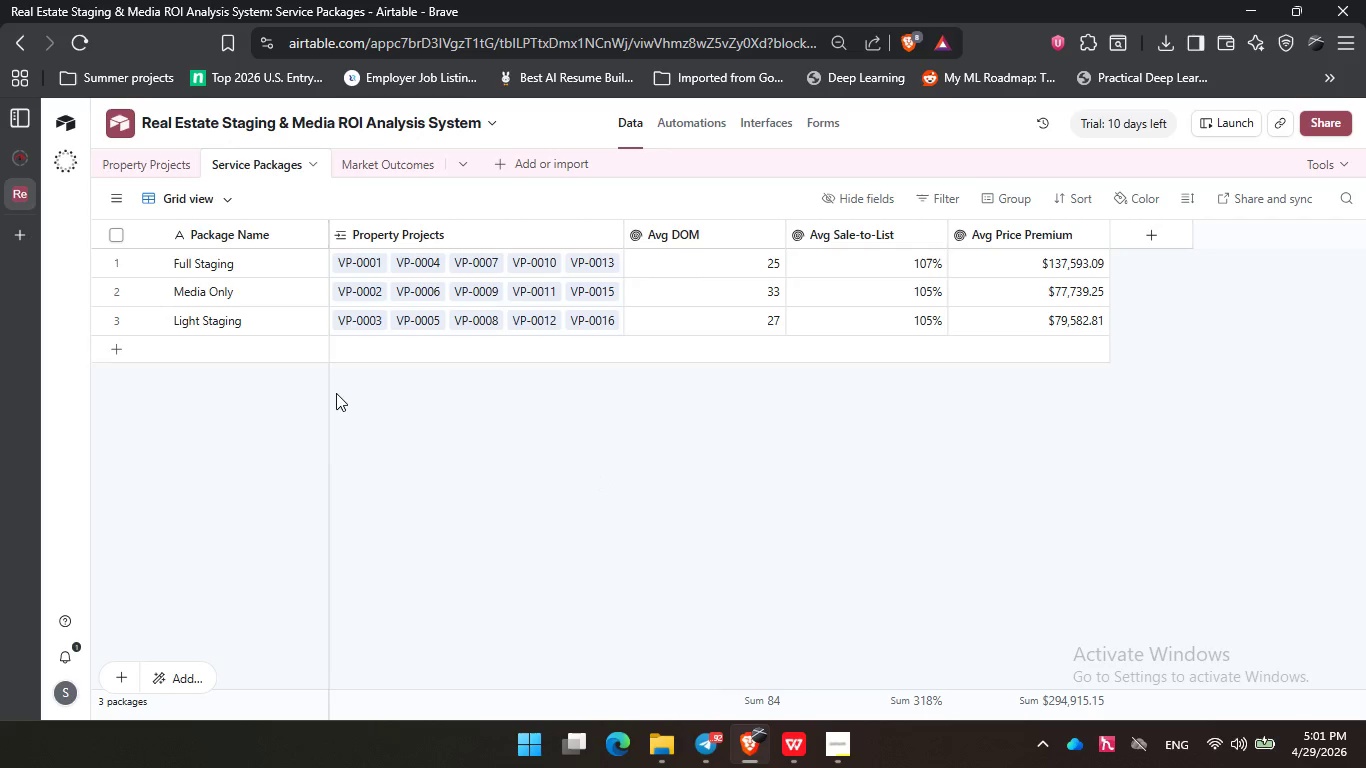 
triple_click([683, 527])
 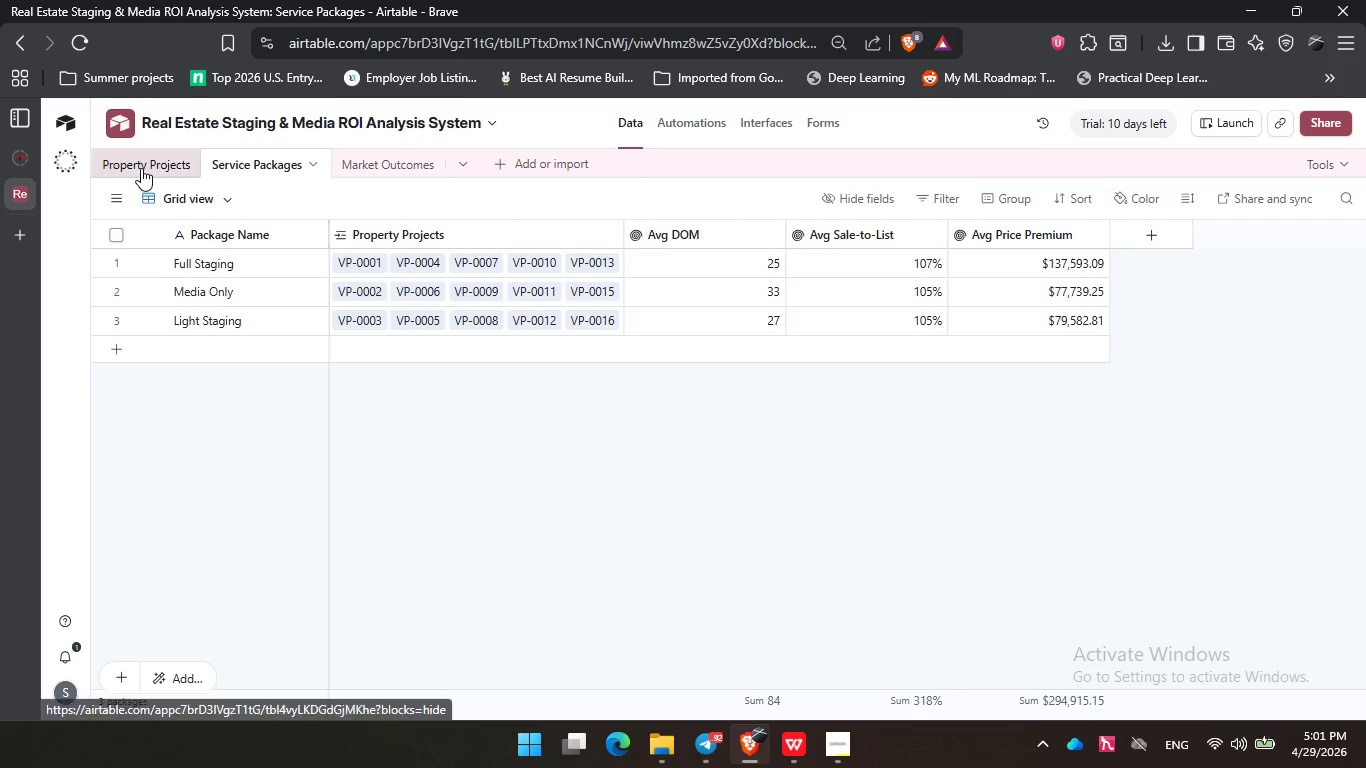 
left_click([140, 168])
 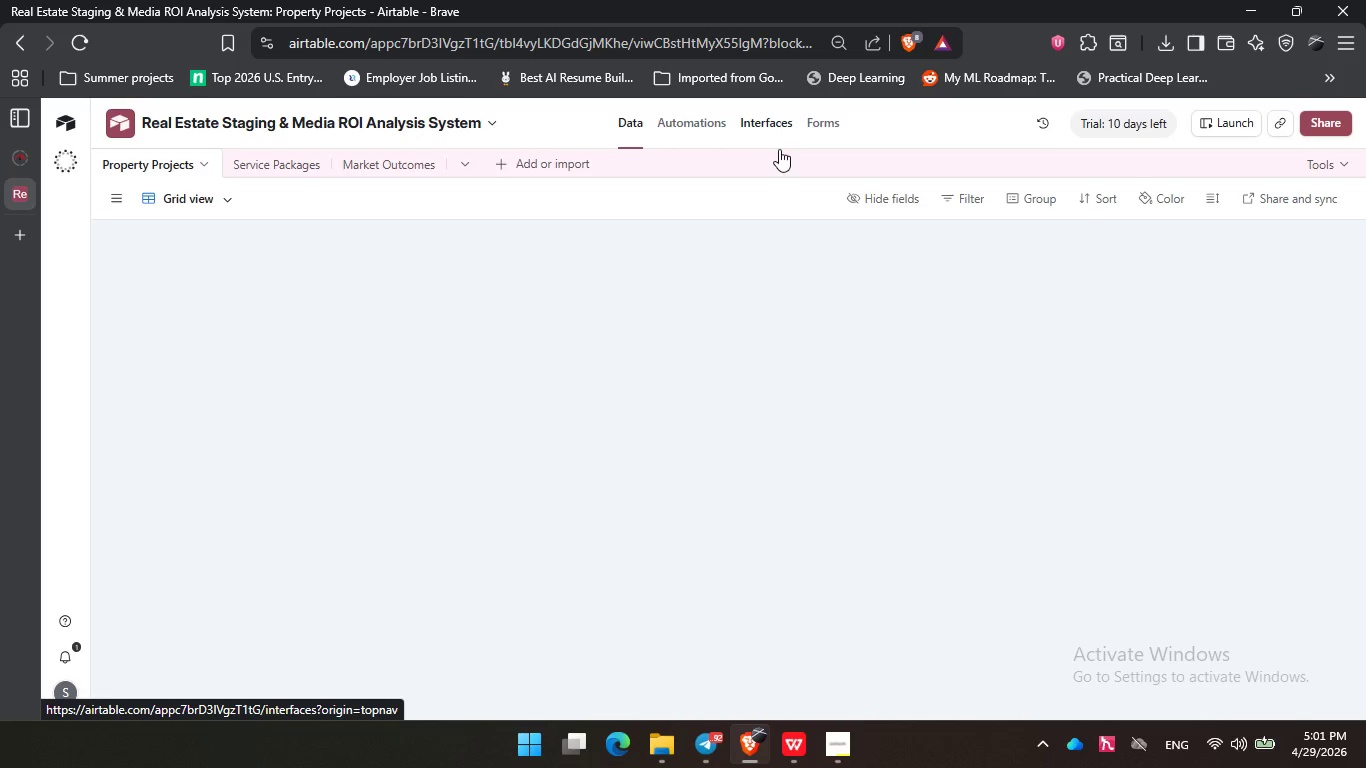 
left_click([765, 121])
 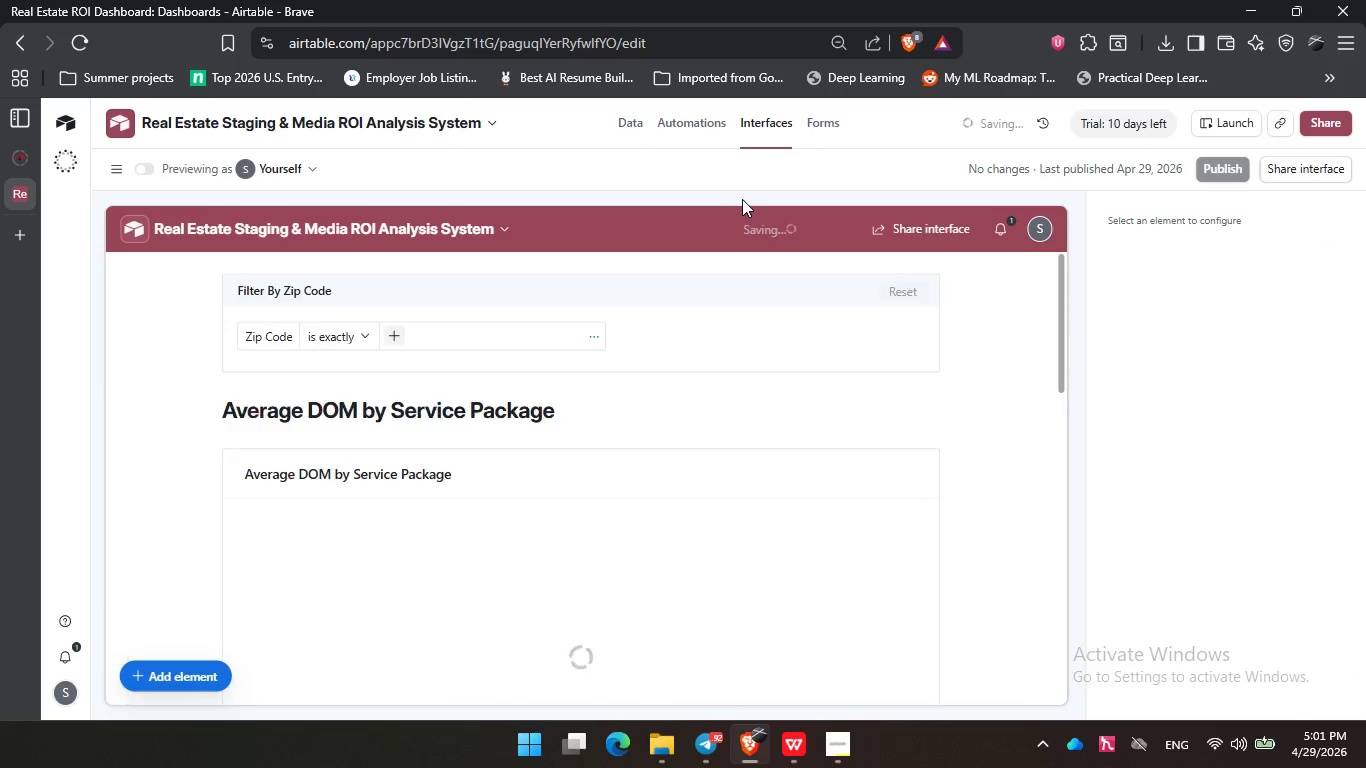 
left_click([748, 193])
 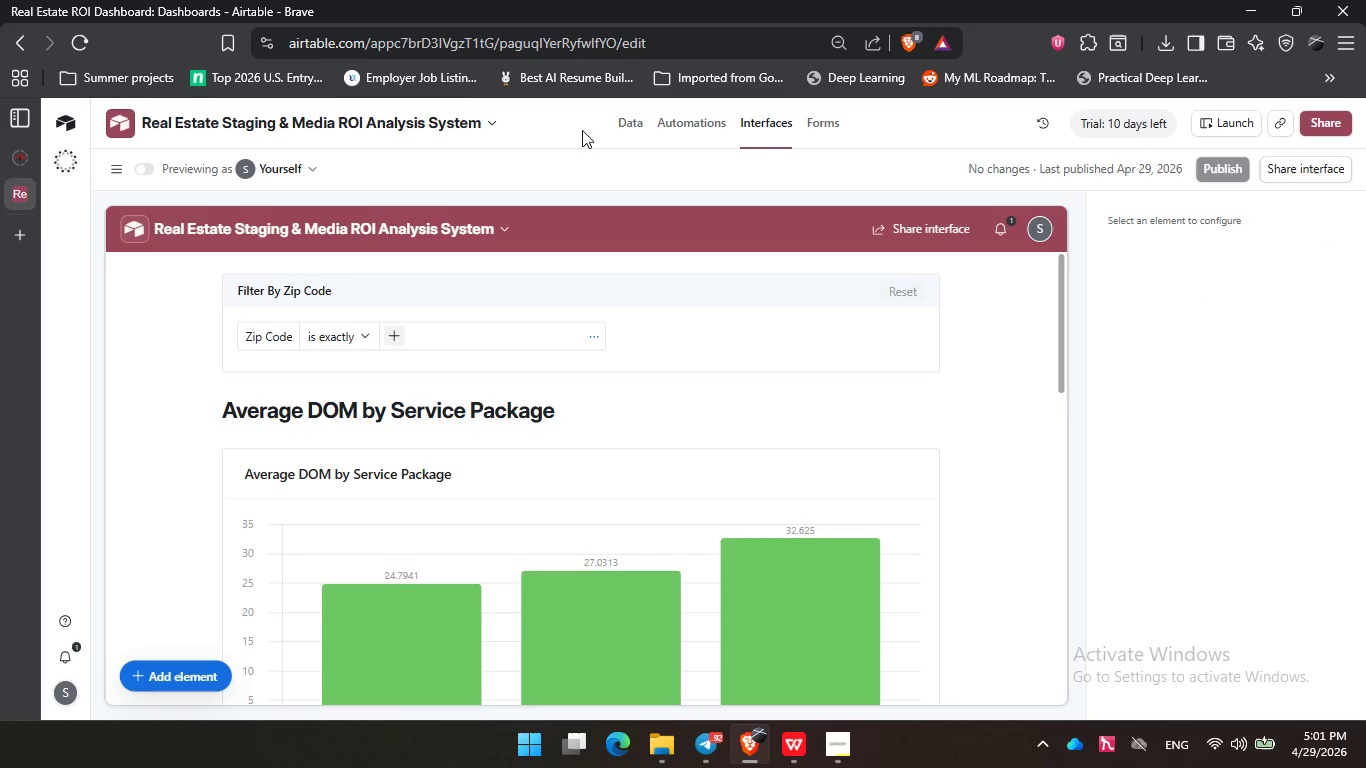 
wait(10.67)
 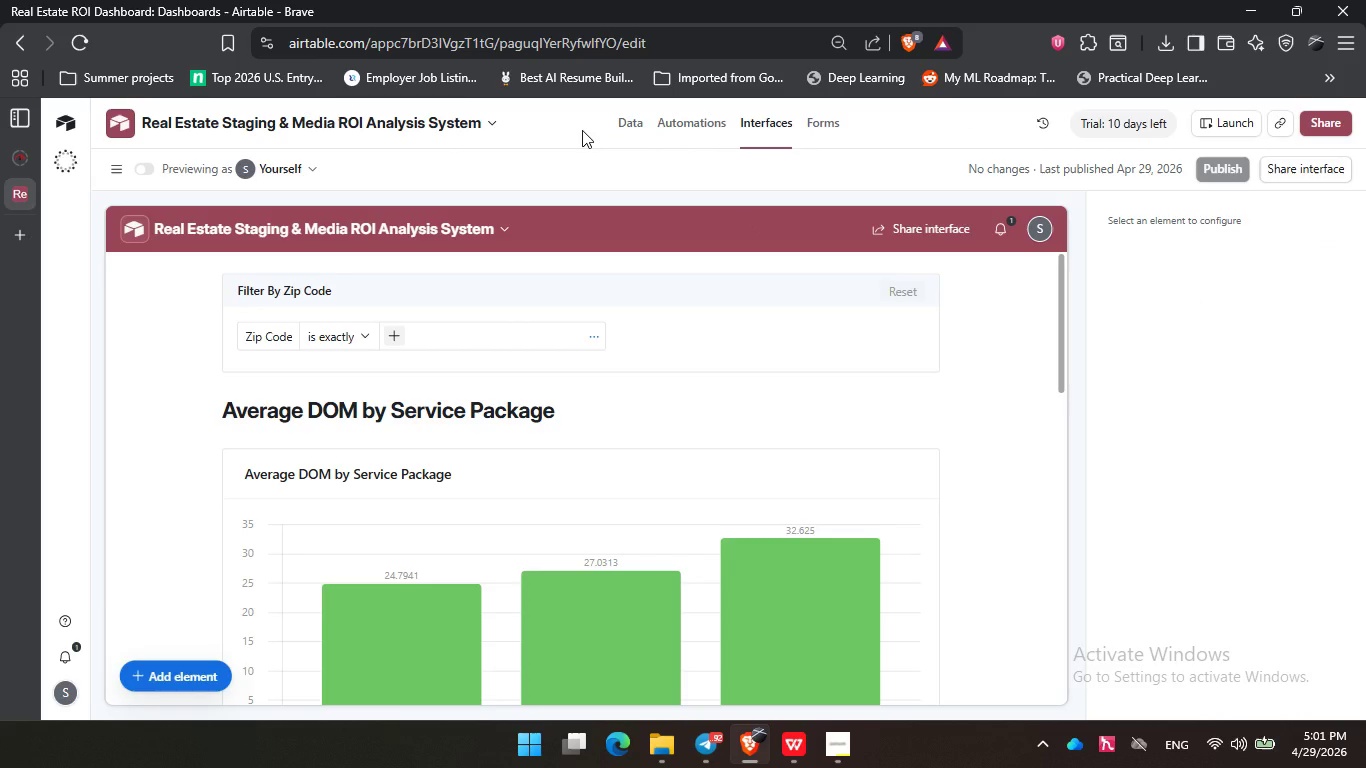 
left_click([671, 755])
 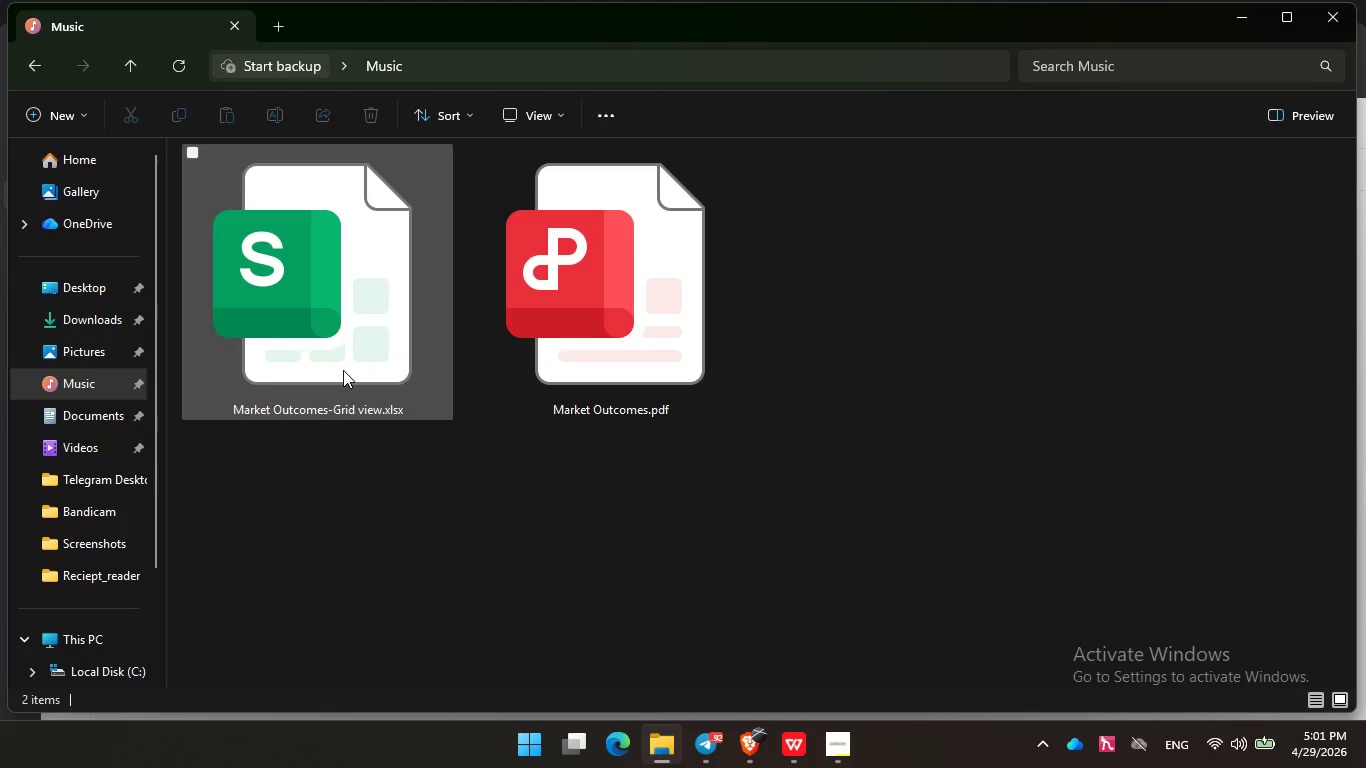 
double_click([343, 370])
 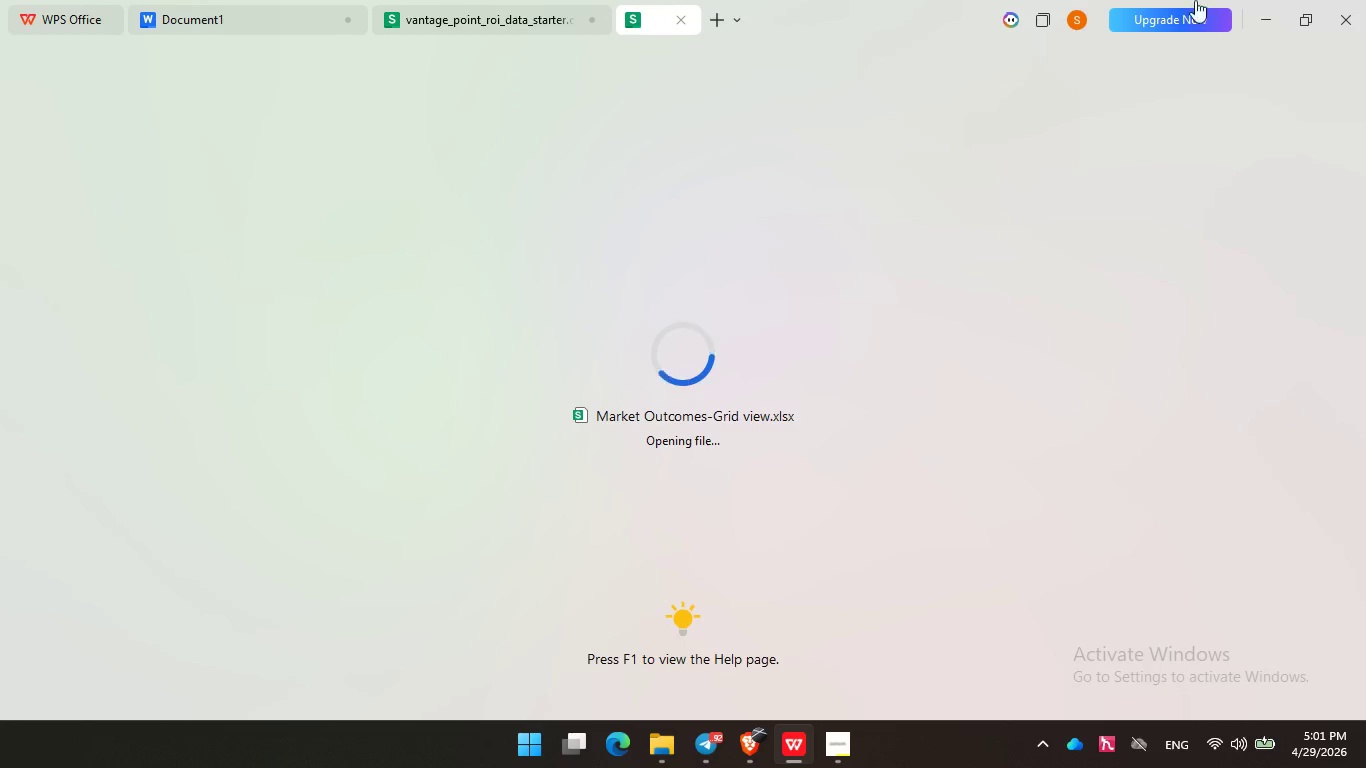 
left_click([1268, 17])
 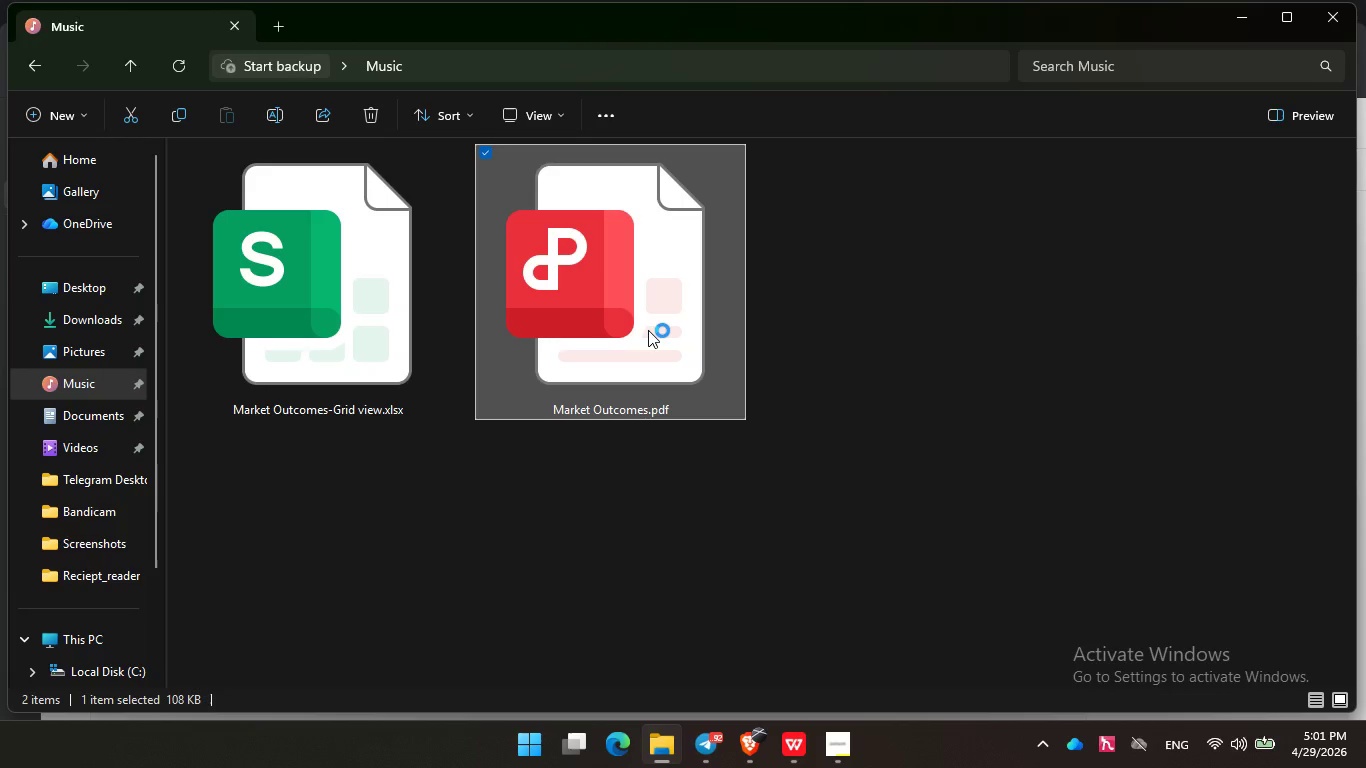 
double_click([648, 330])
 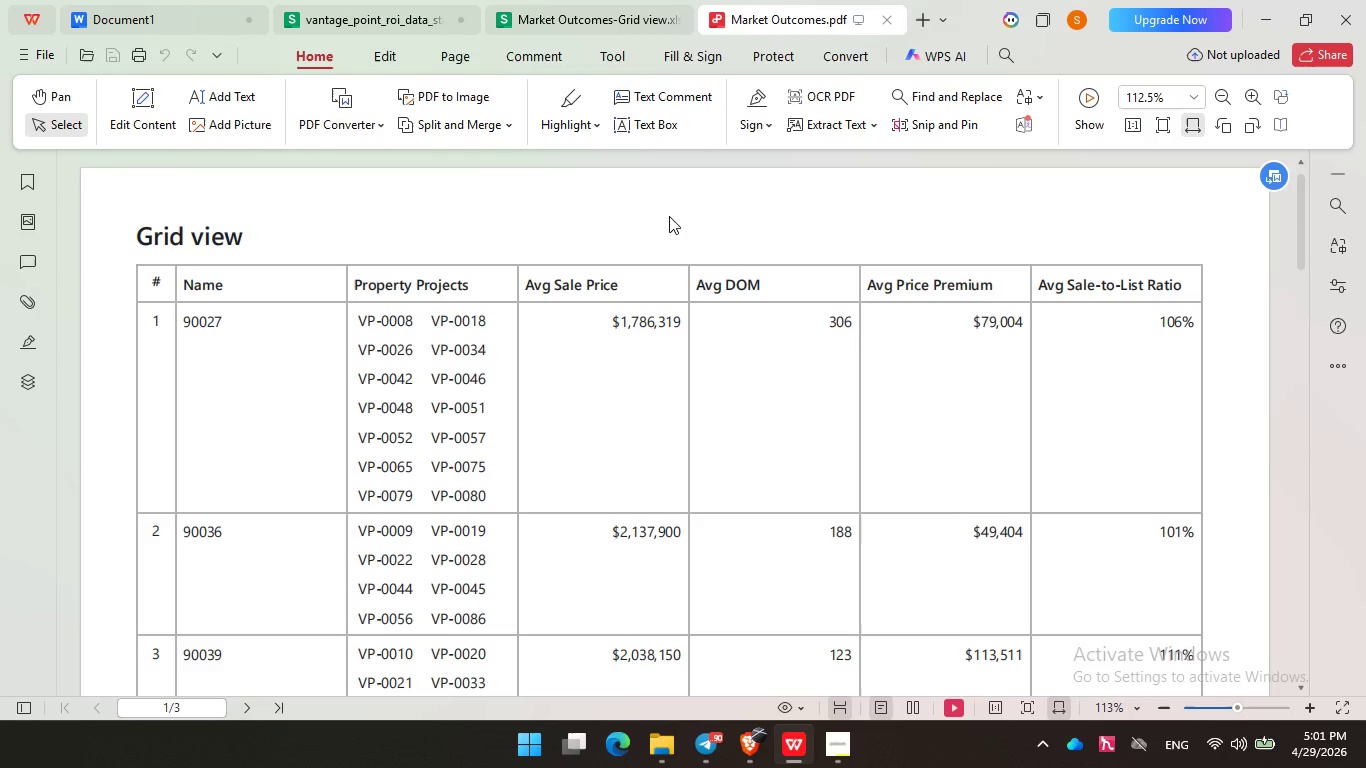 
wait(34.2)
 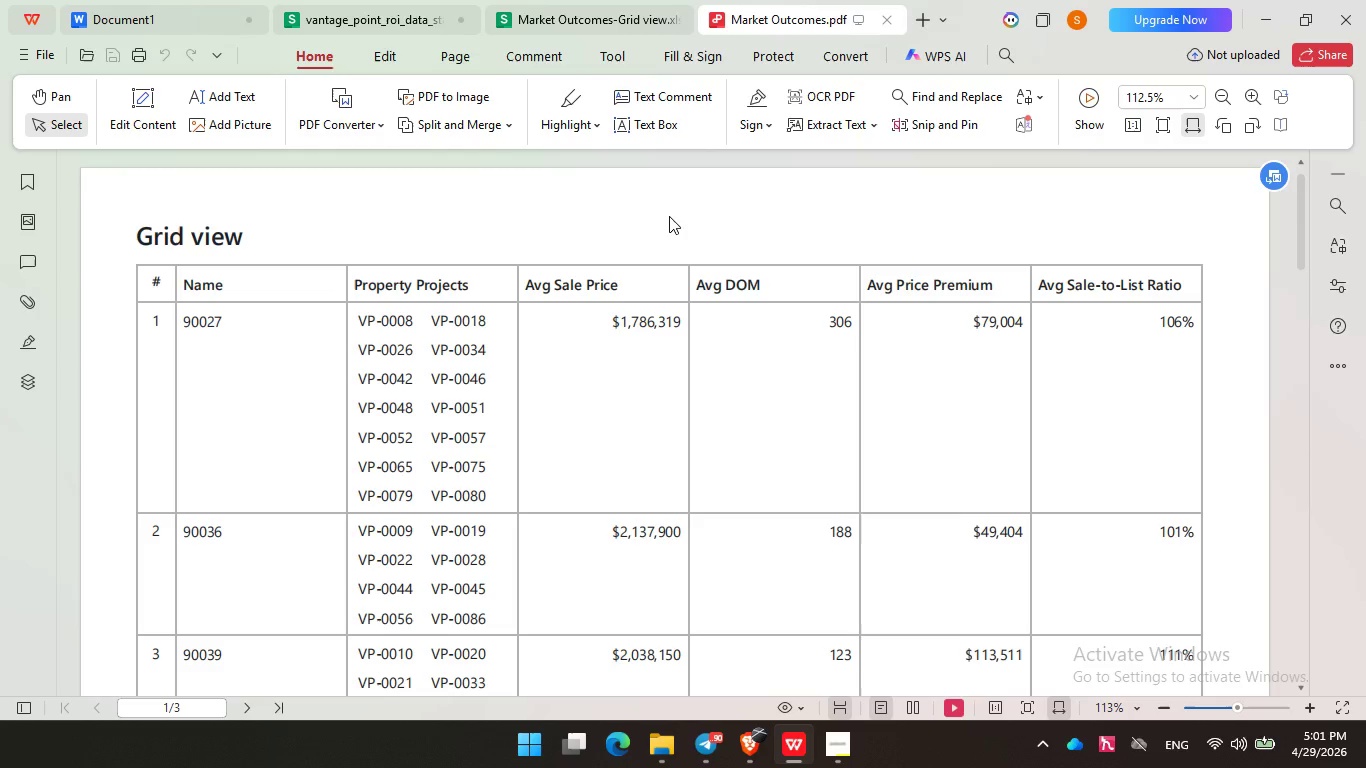 
left_click([734, 332])
 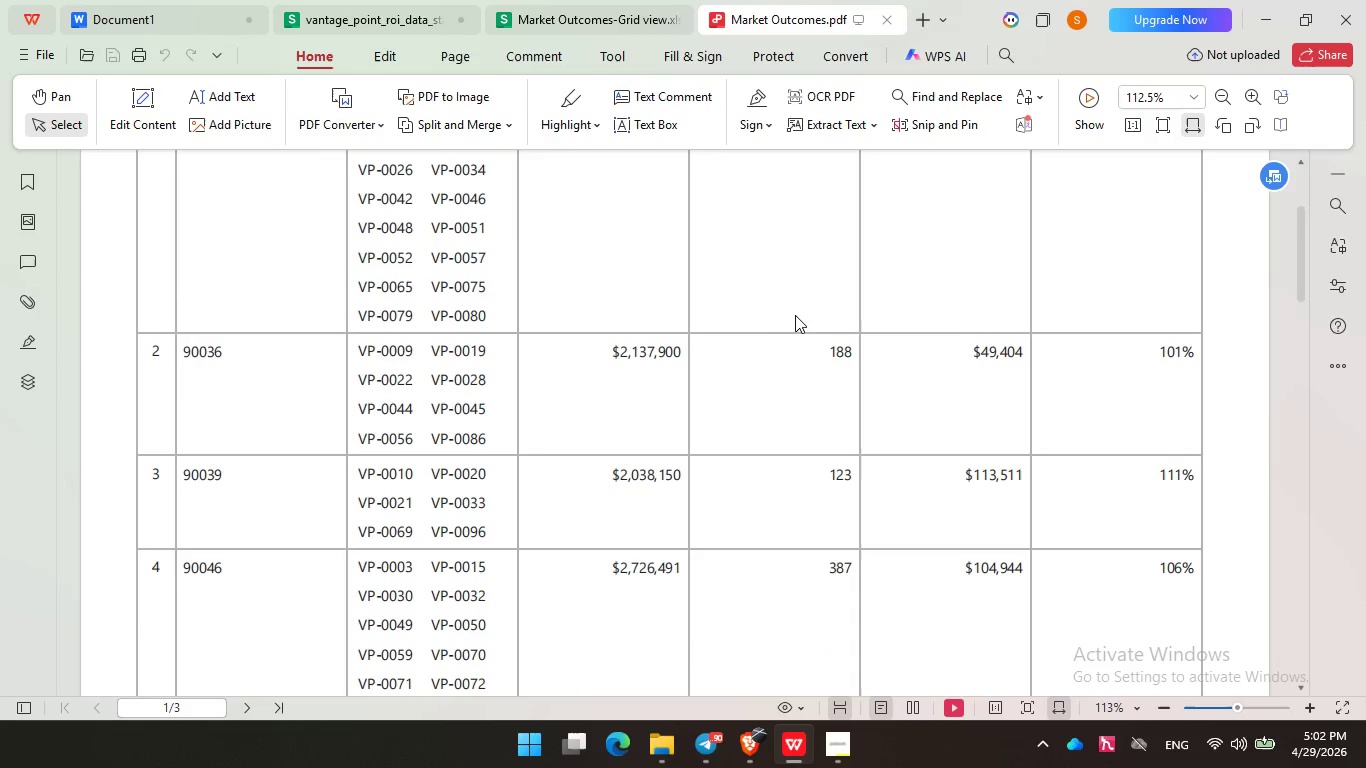 
left_click([799, 315])
 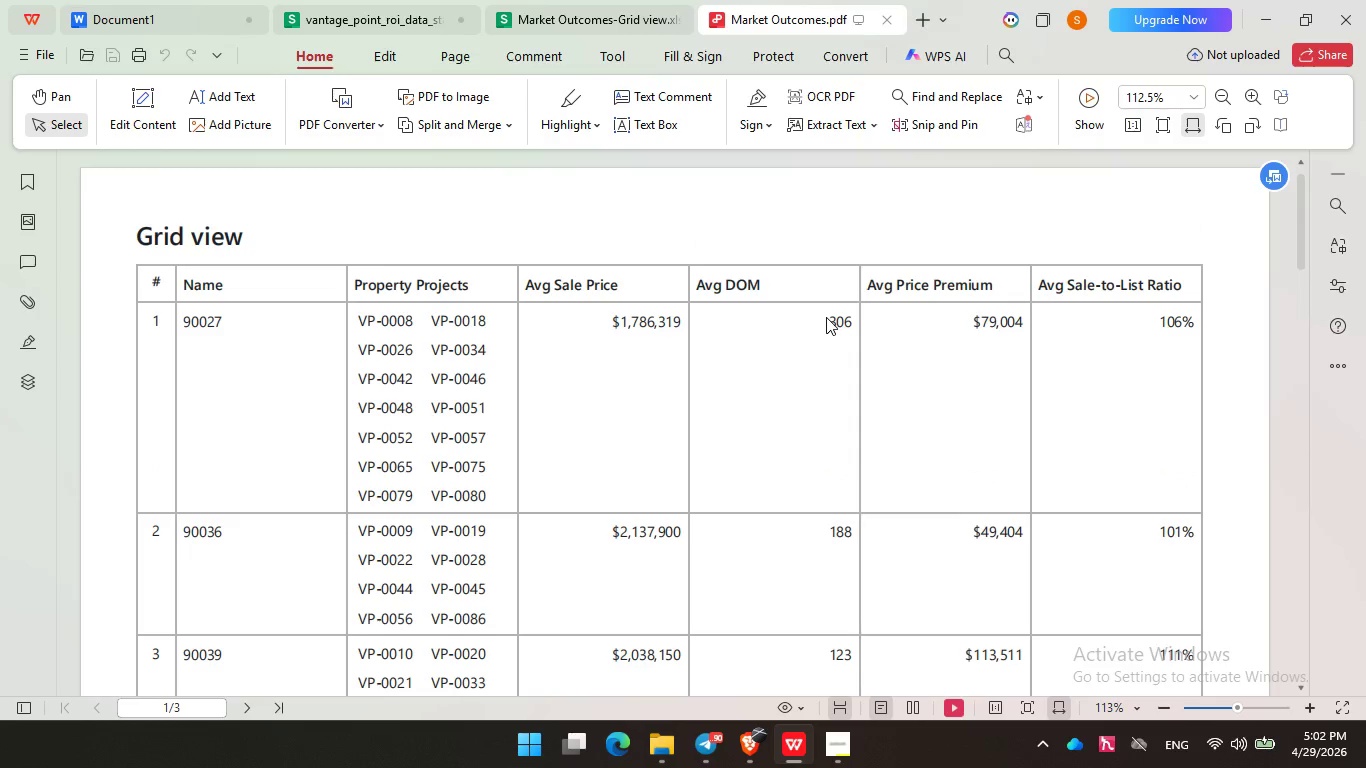 
scroll: coordinate [783, 319], scroll_direction: down, amount: 3.0
 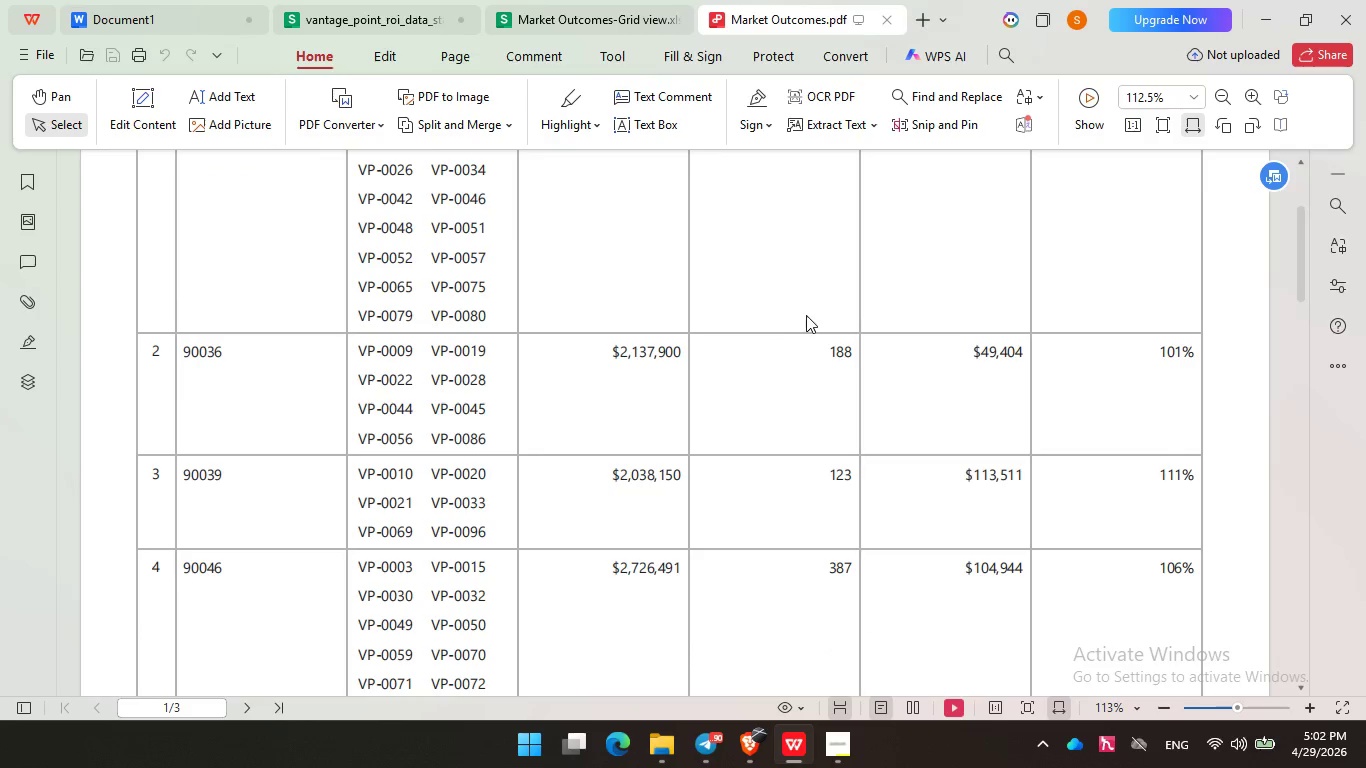 
scroll: coordinate [826, 317], scroll_direction: up, amount: 3.0
 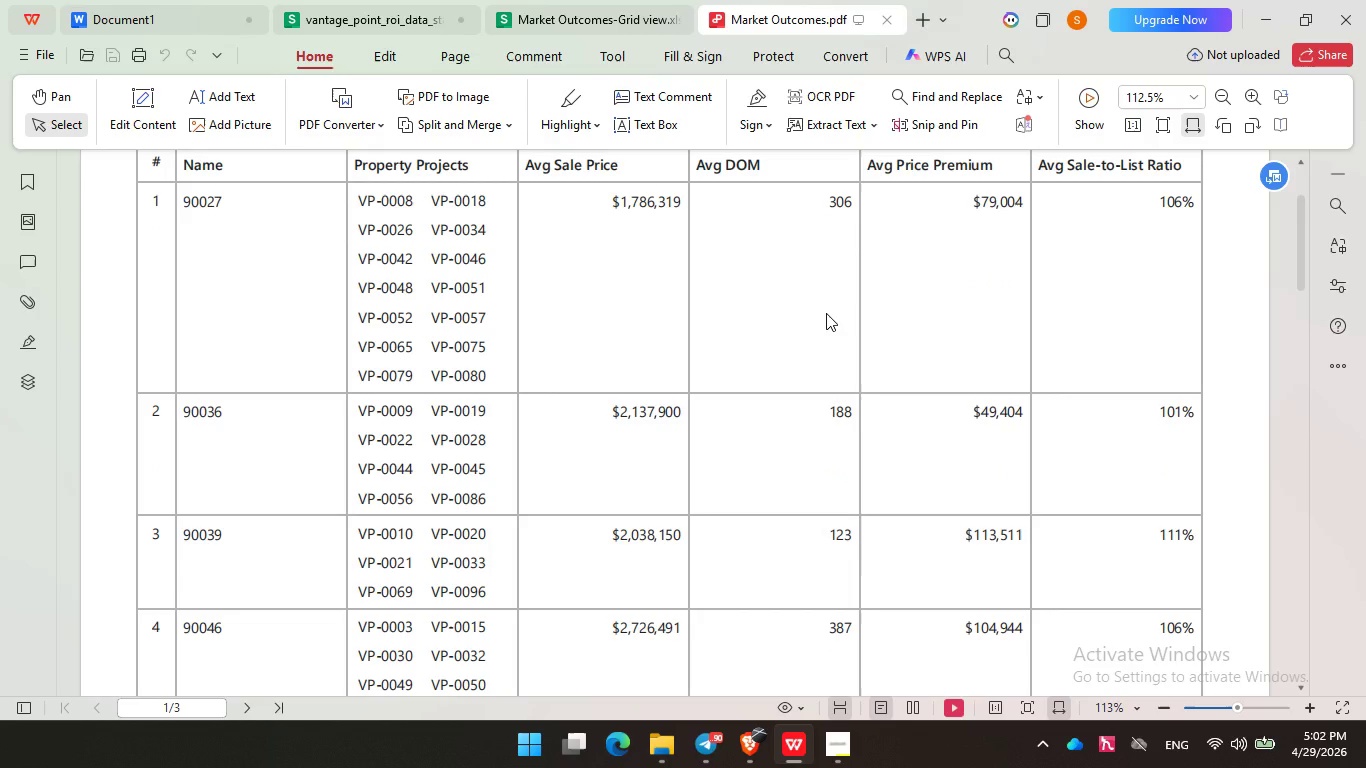 
scroll: coordinate [826, 313], scroll_direction: down, amount: 2.0
 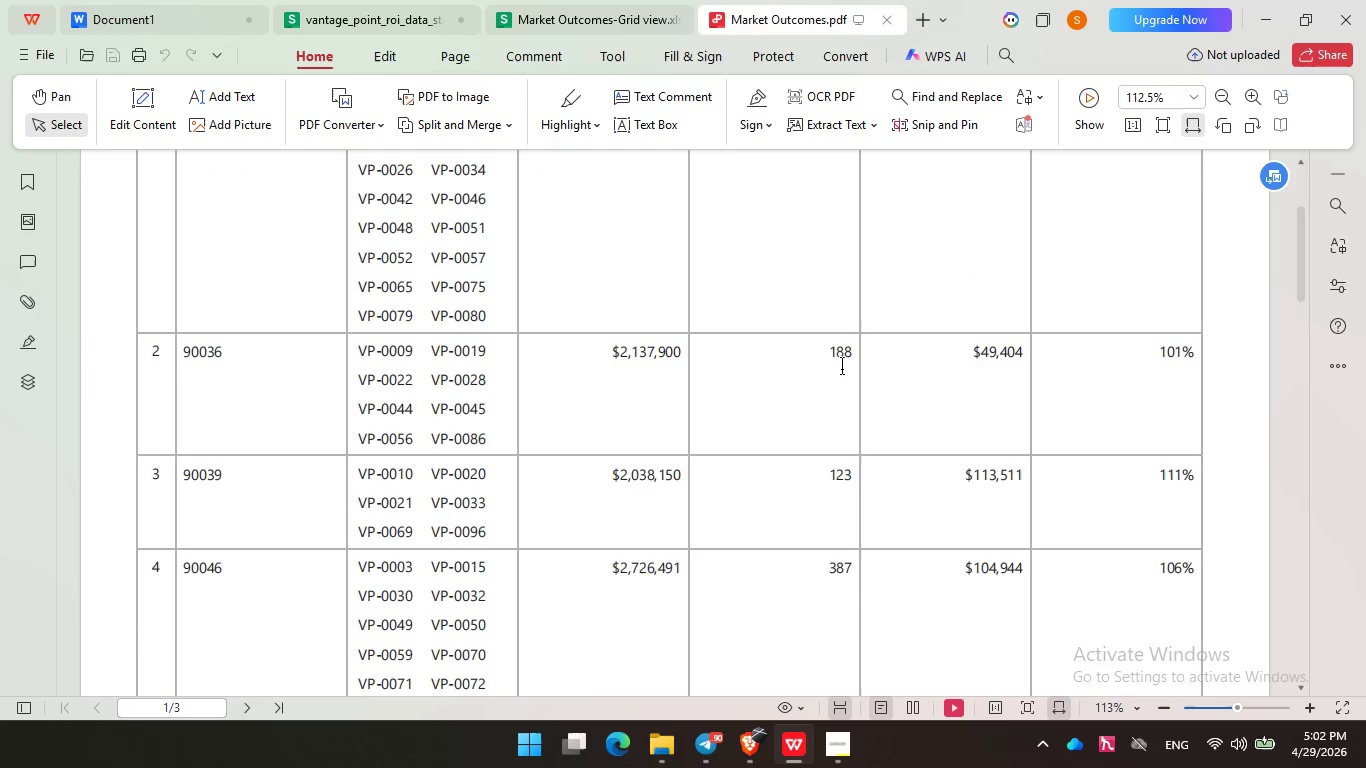 
left_click([837, 361])
 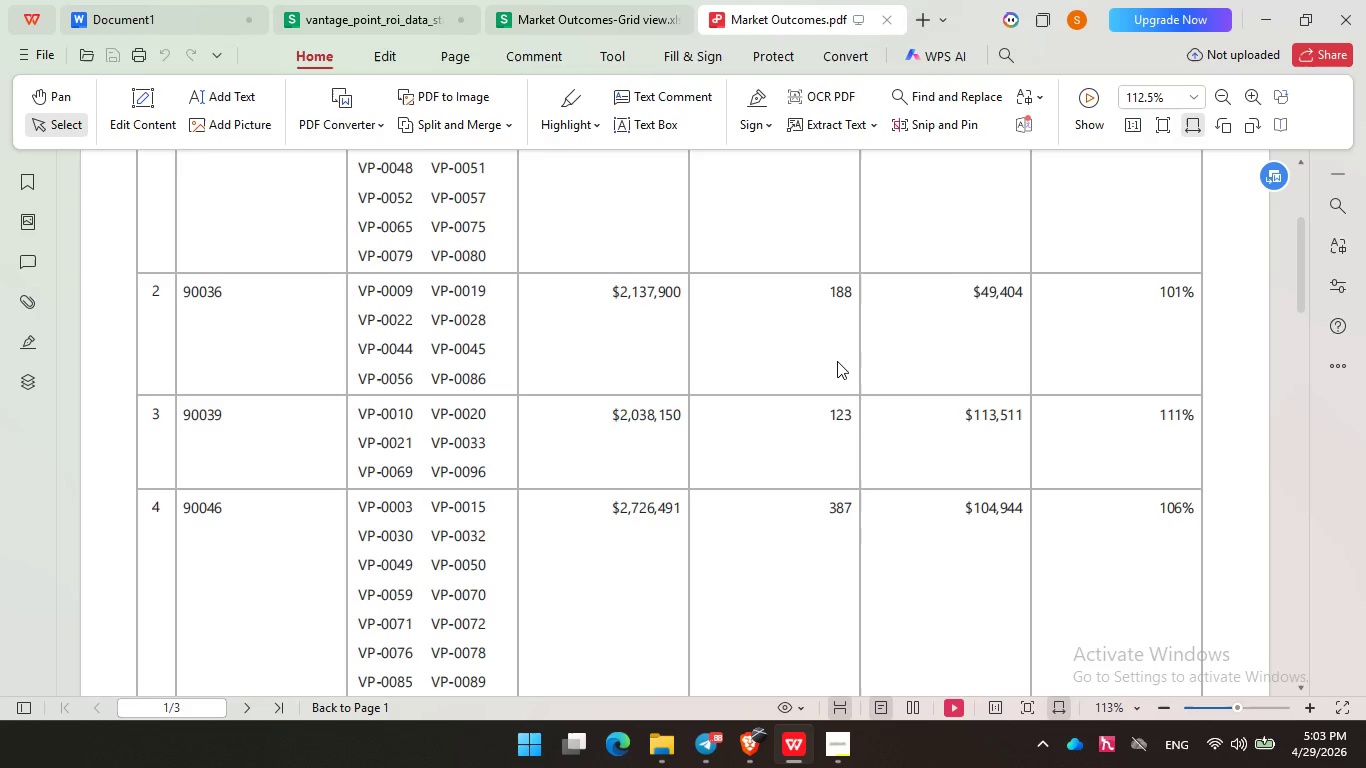 
scroll: coordinate [841, 368], scroll_direction: down, amount: 2.0
 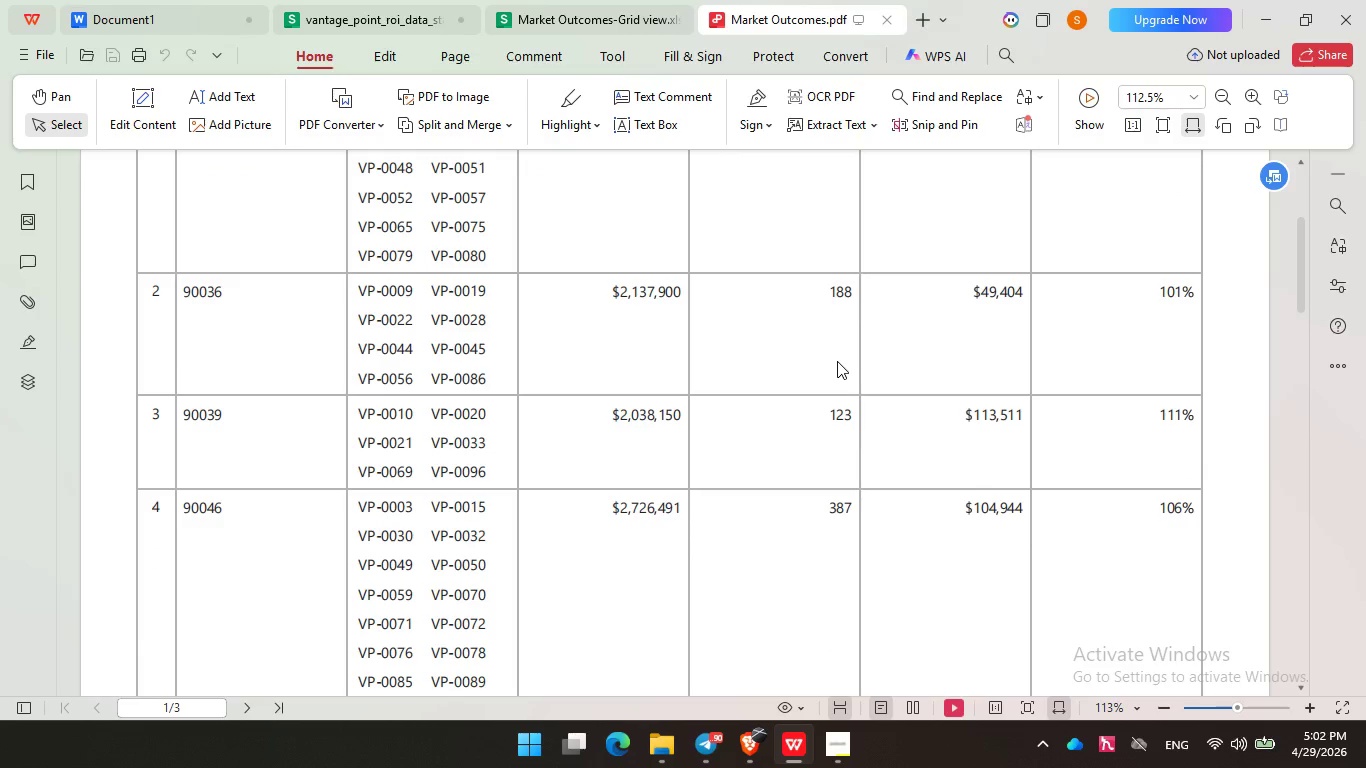 
wait(75.84)
 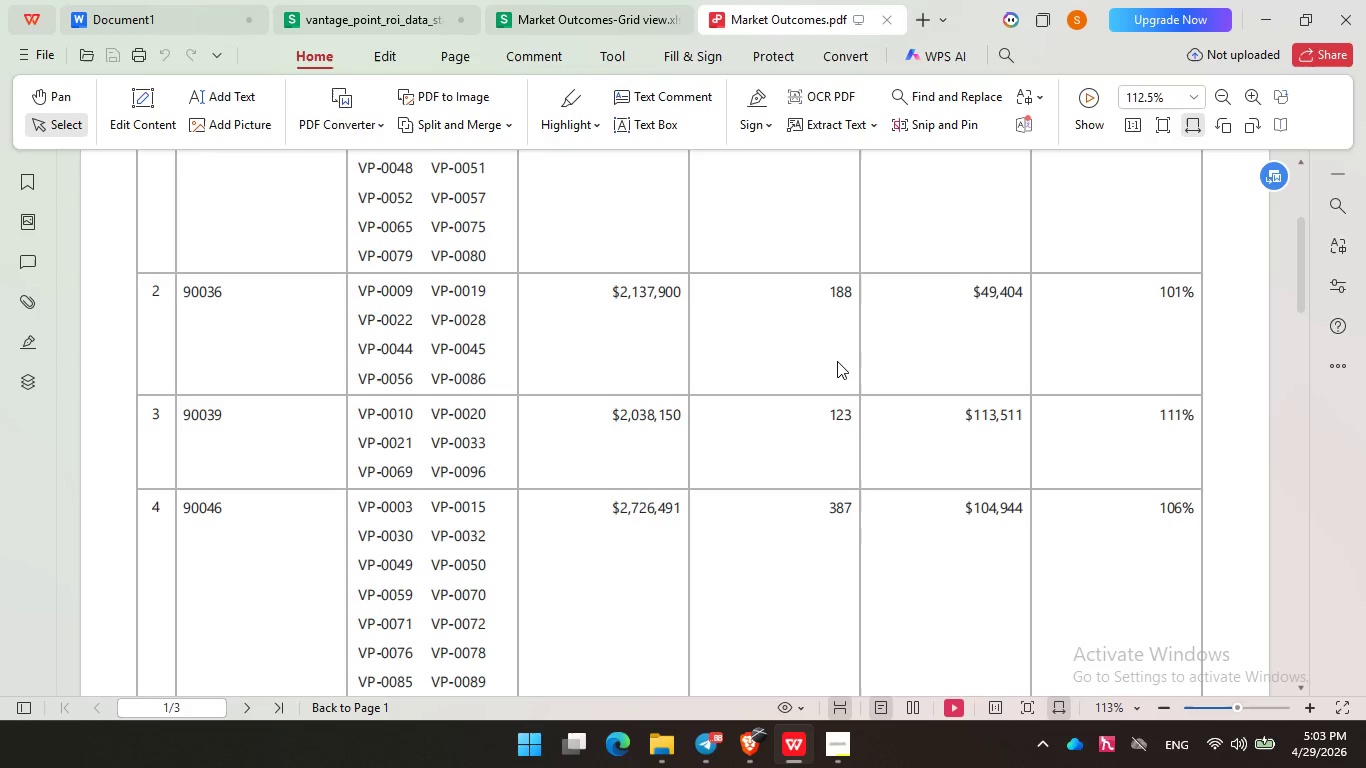 
scroll: coordinate [802, 252], scroll_direction: down, amount: 12.0
 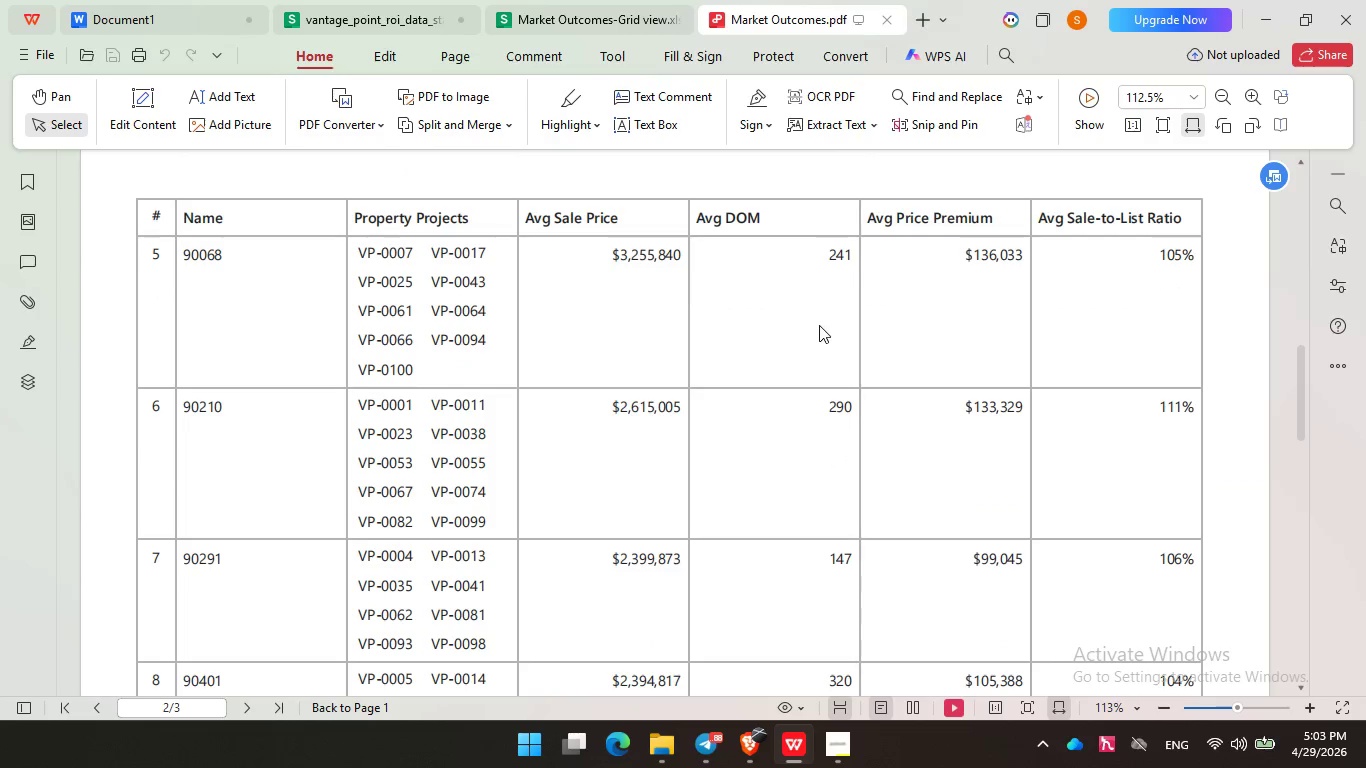 
left_click([821, 320])
 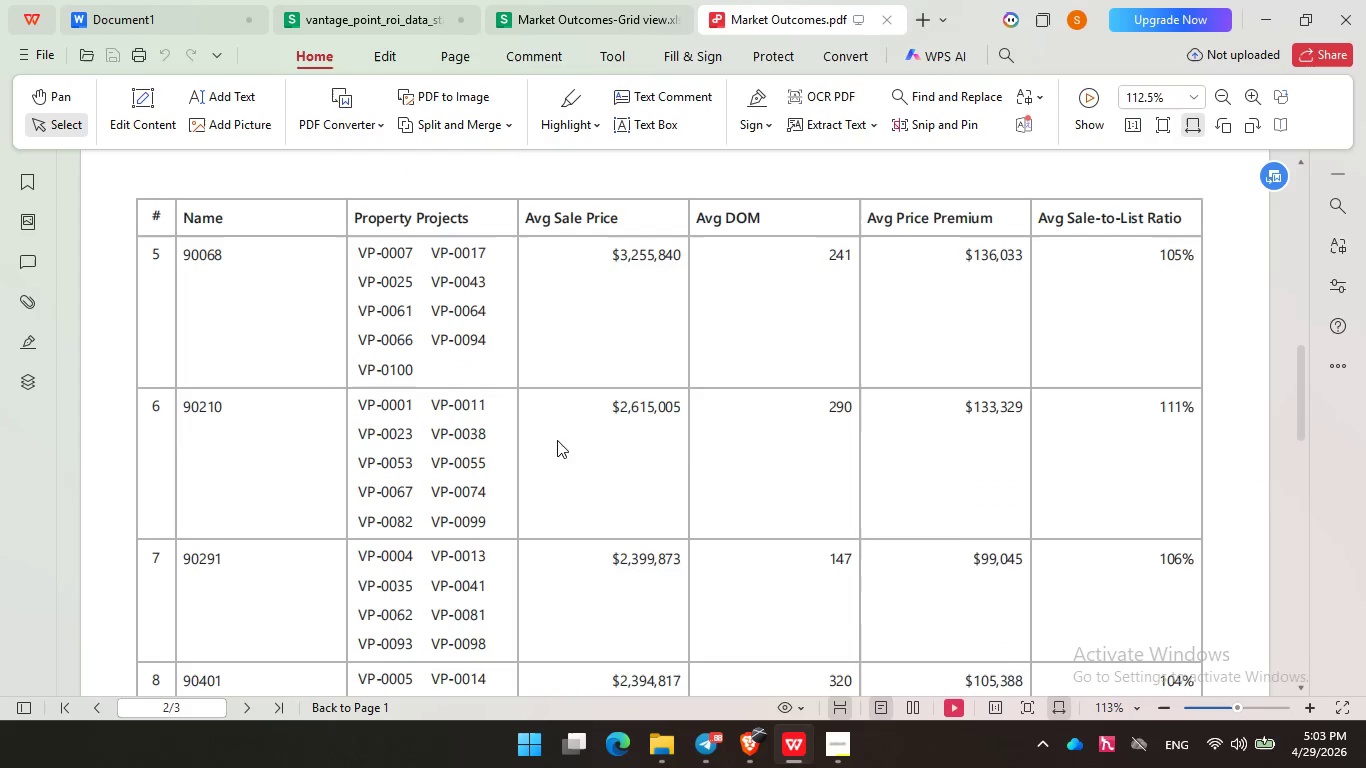 
left_click([509, 425])
 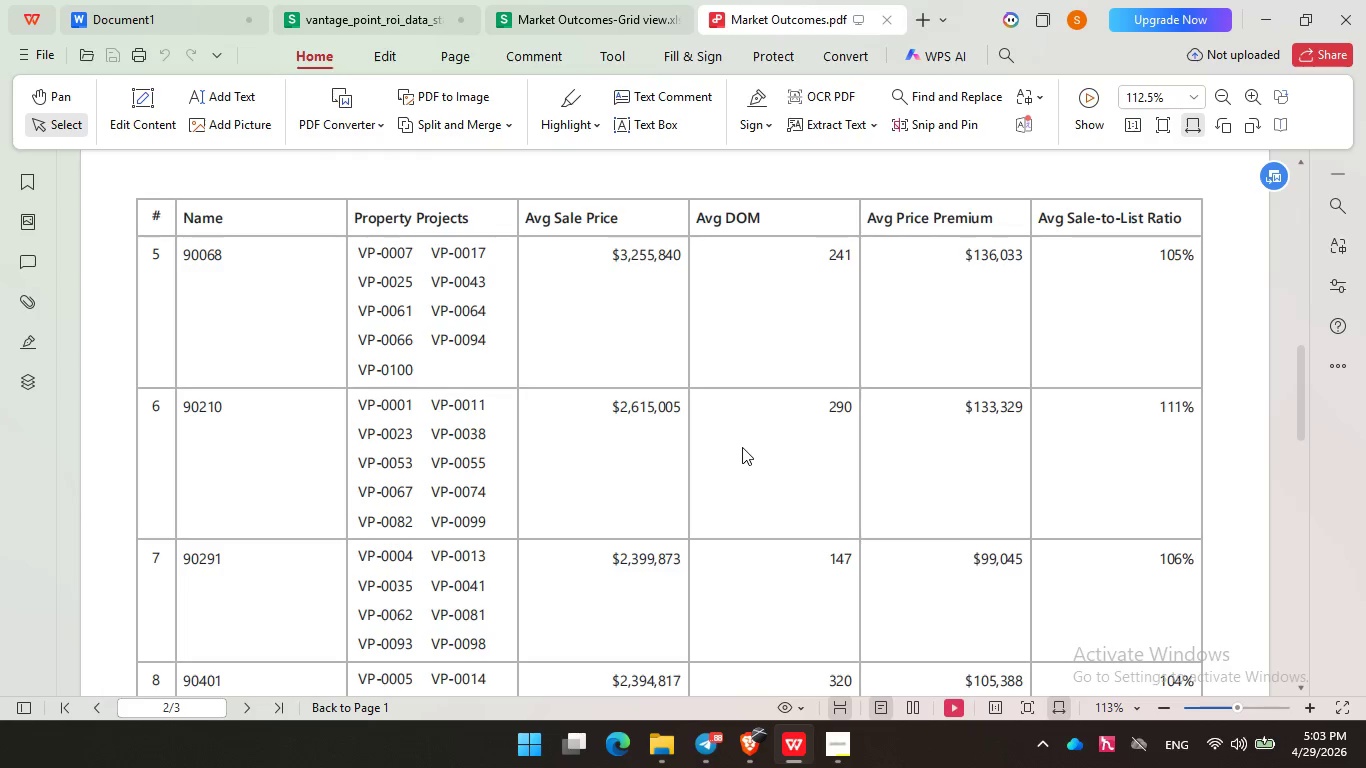 
left_click([742, 447])
 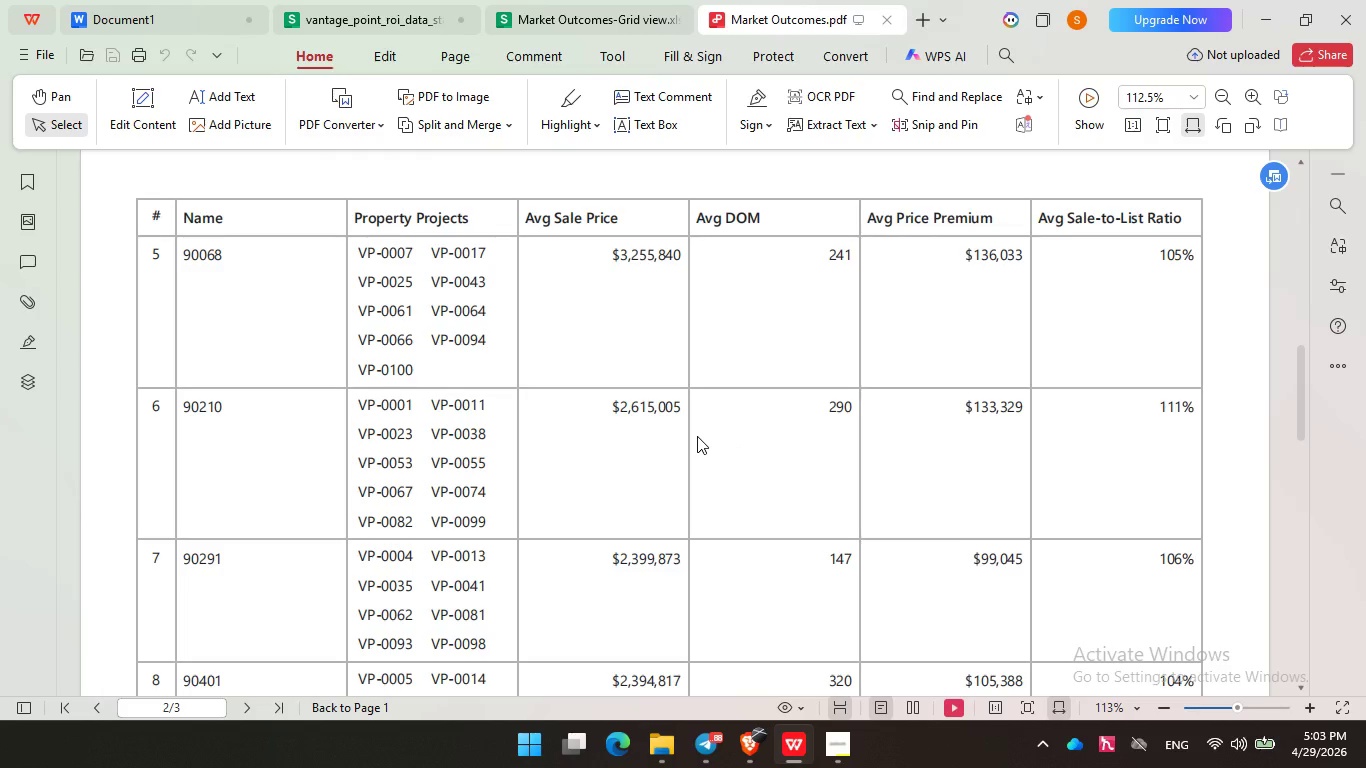 
wait(13.25)
 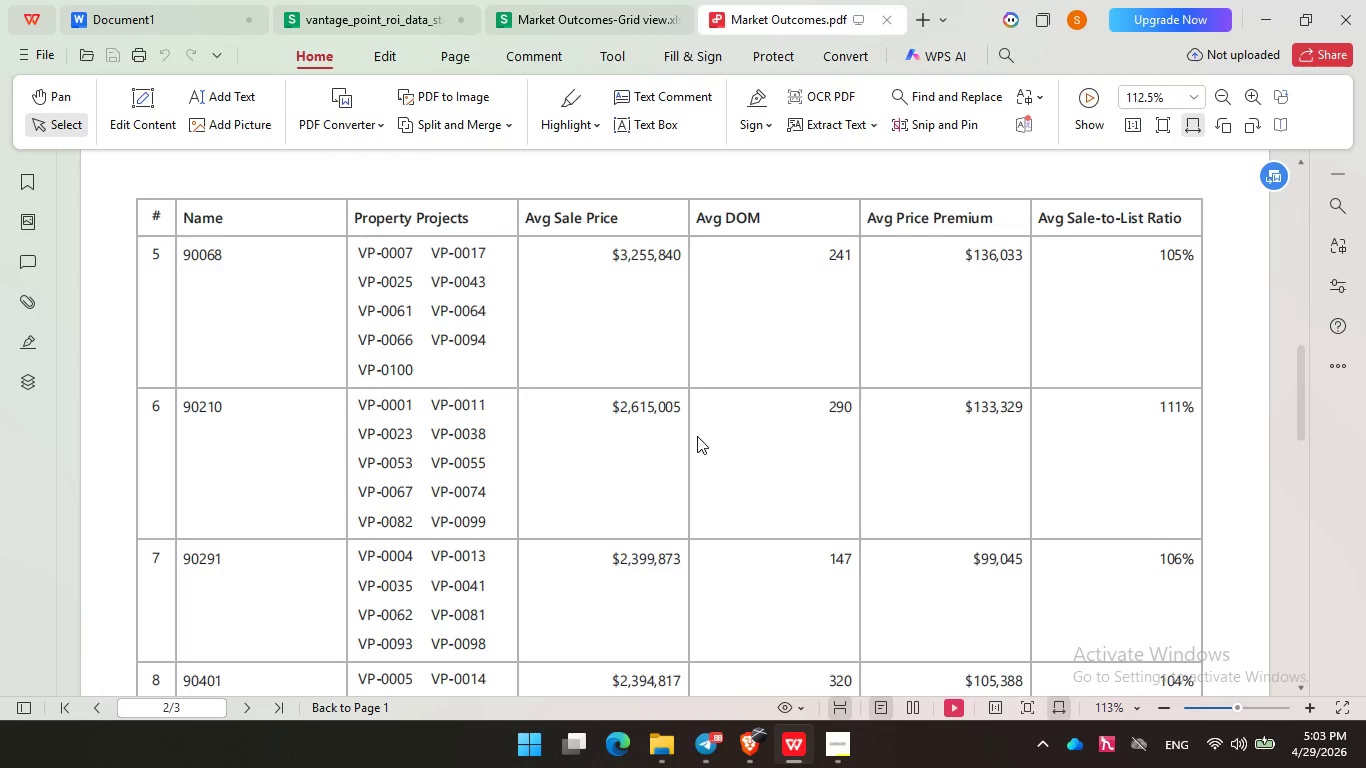 
left_click([680, 452])
 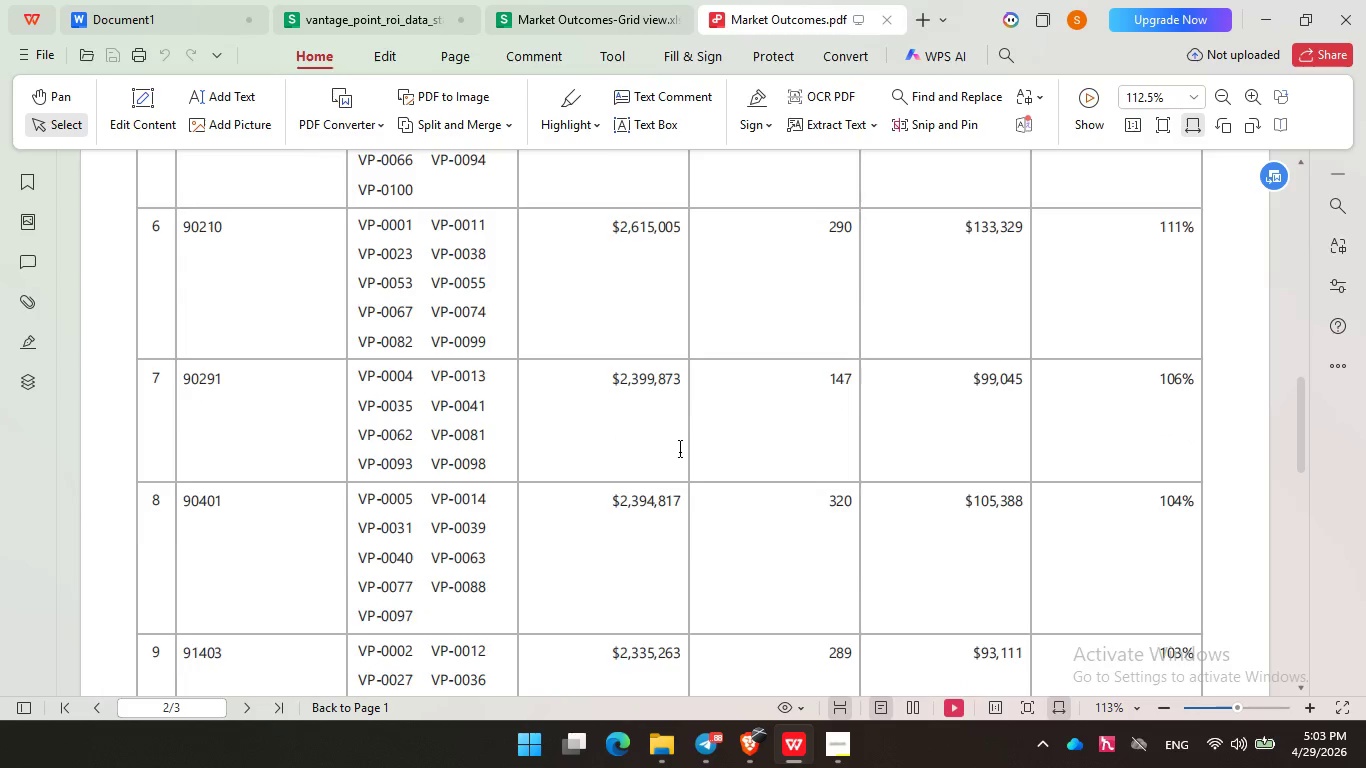 
left_click([680, 452])
 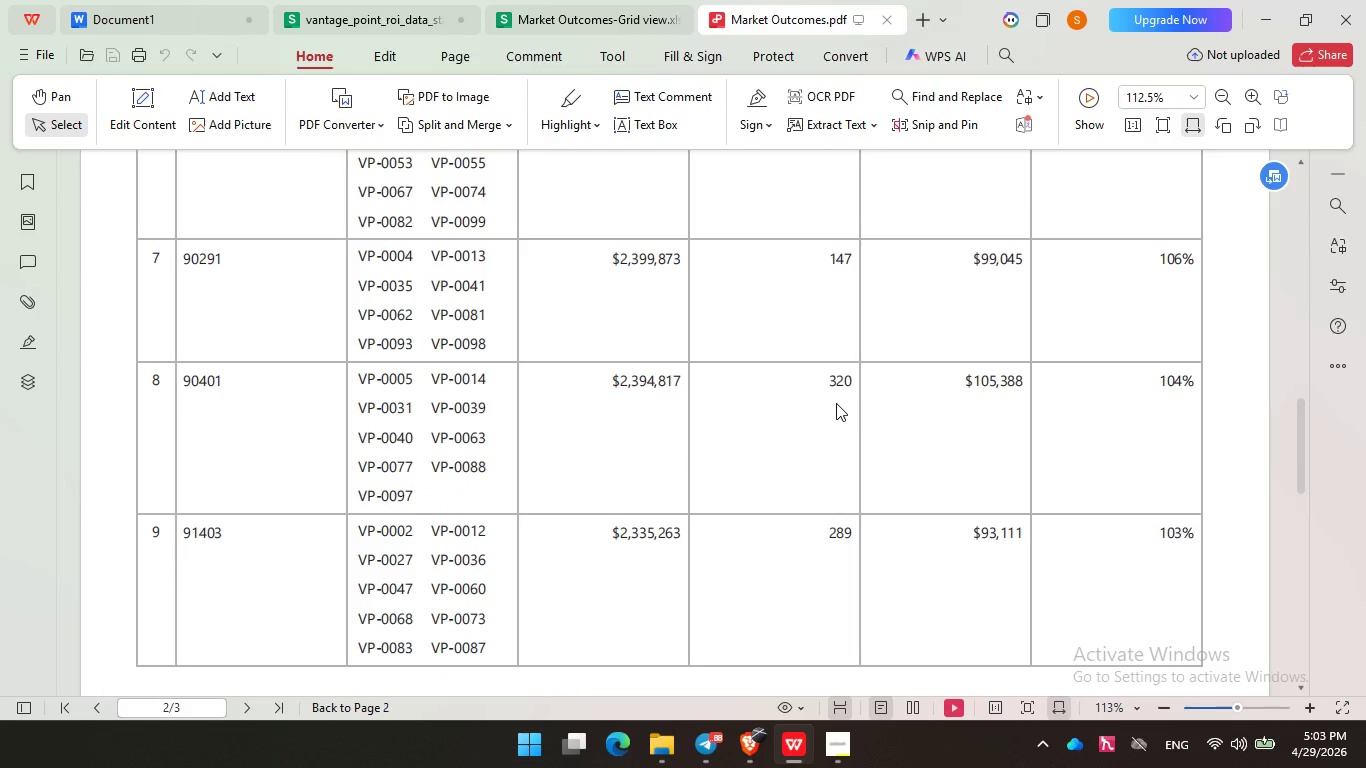 
scroll: coordinate [680, 452], scroll_direction: down, amount: 5.0
 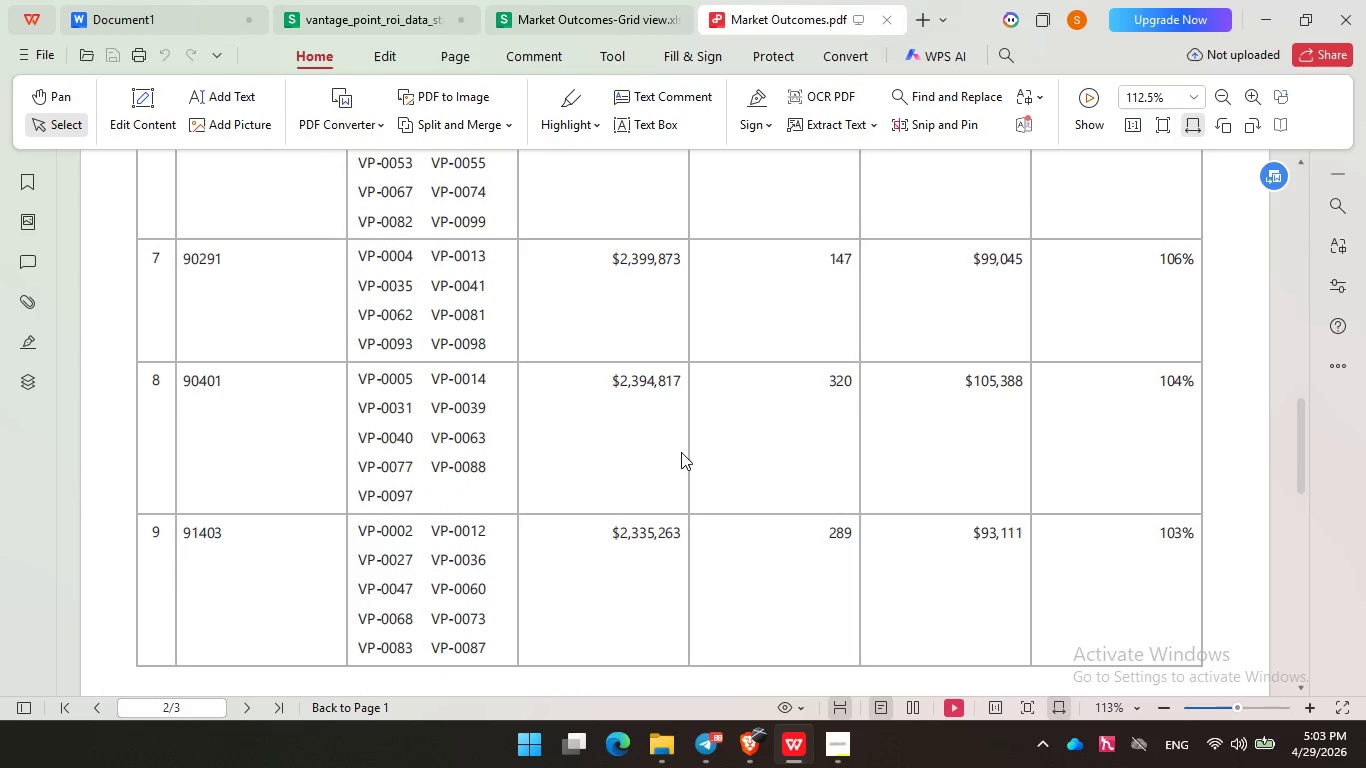 
left_click([836, 403])
 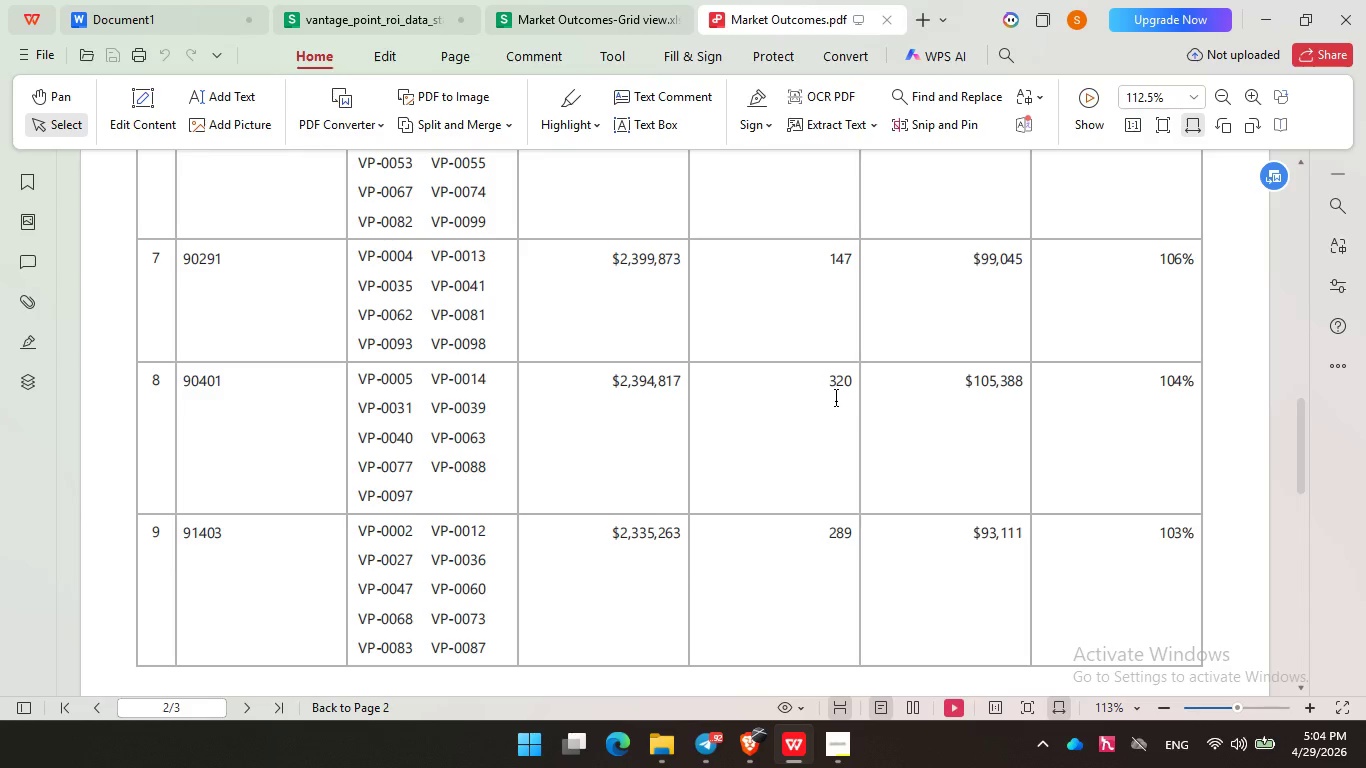 
wait(40.47)
 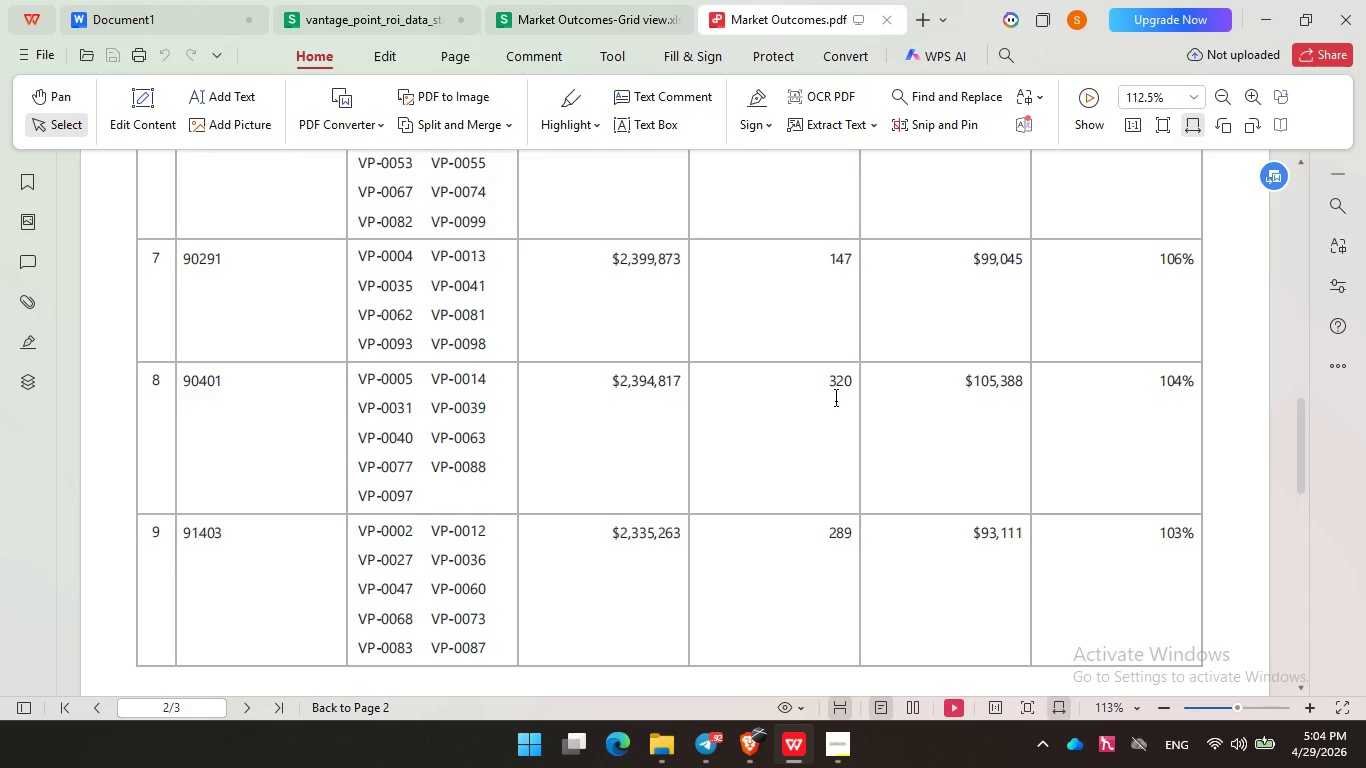 
left_click([836, 401])
 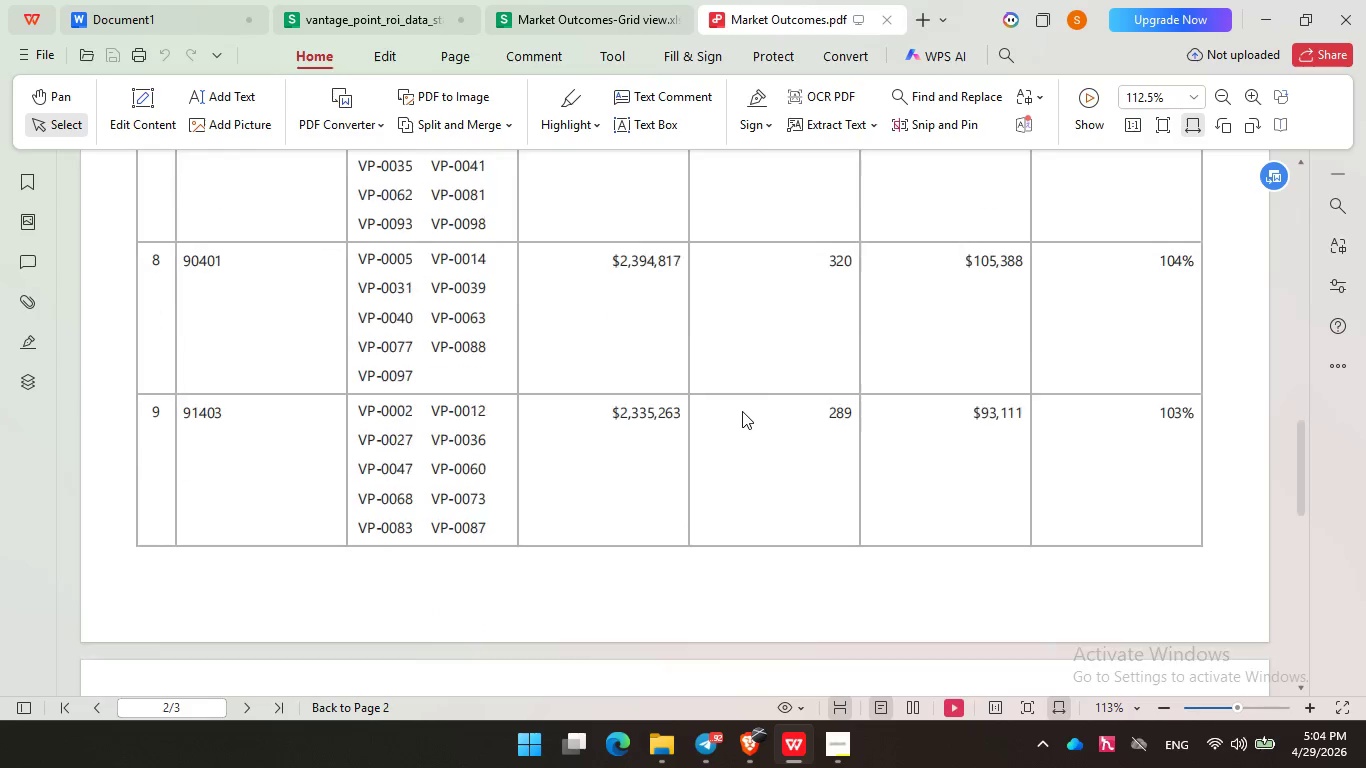 
scroll: coordinate [734, 391], scroll_direction: down, amount: 7.0
 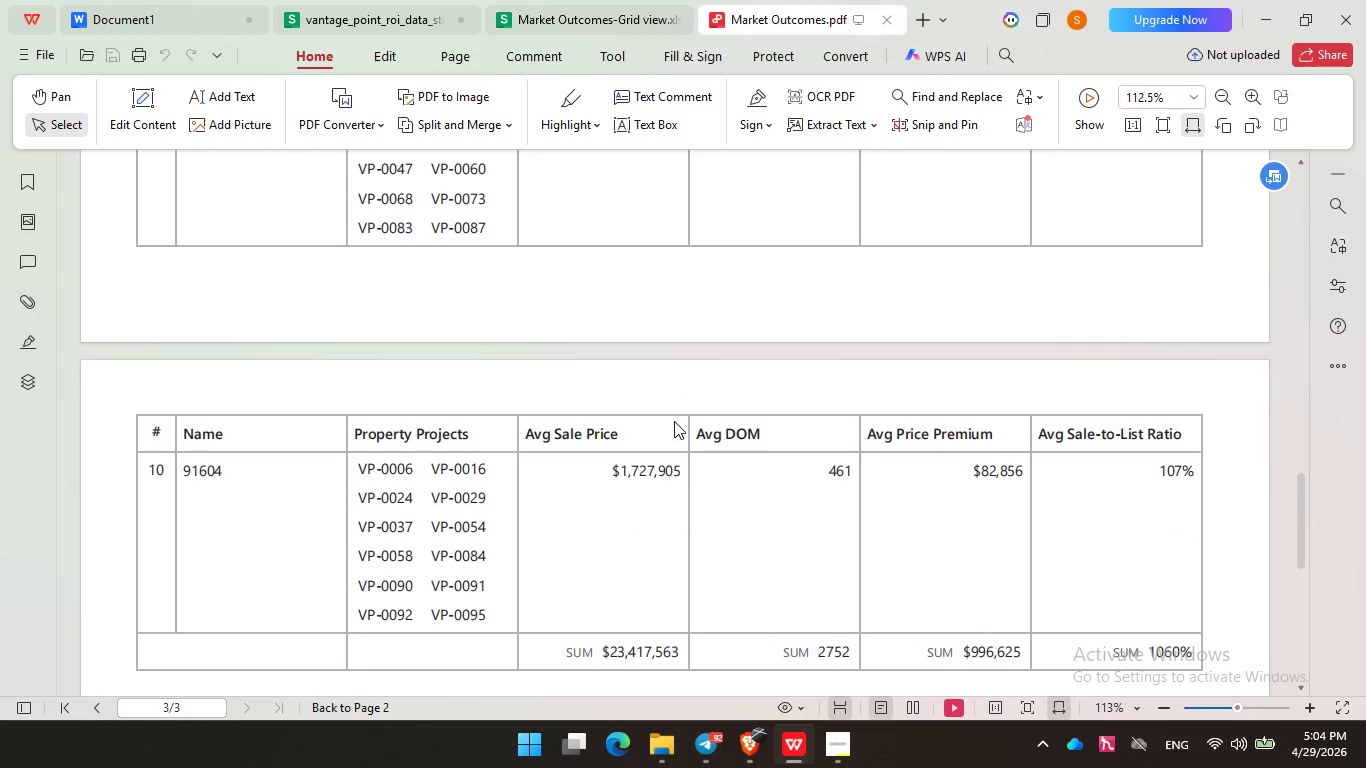 
left_click([674, 421])
 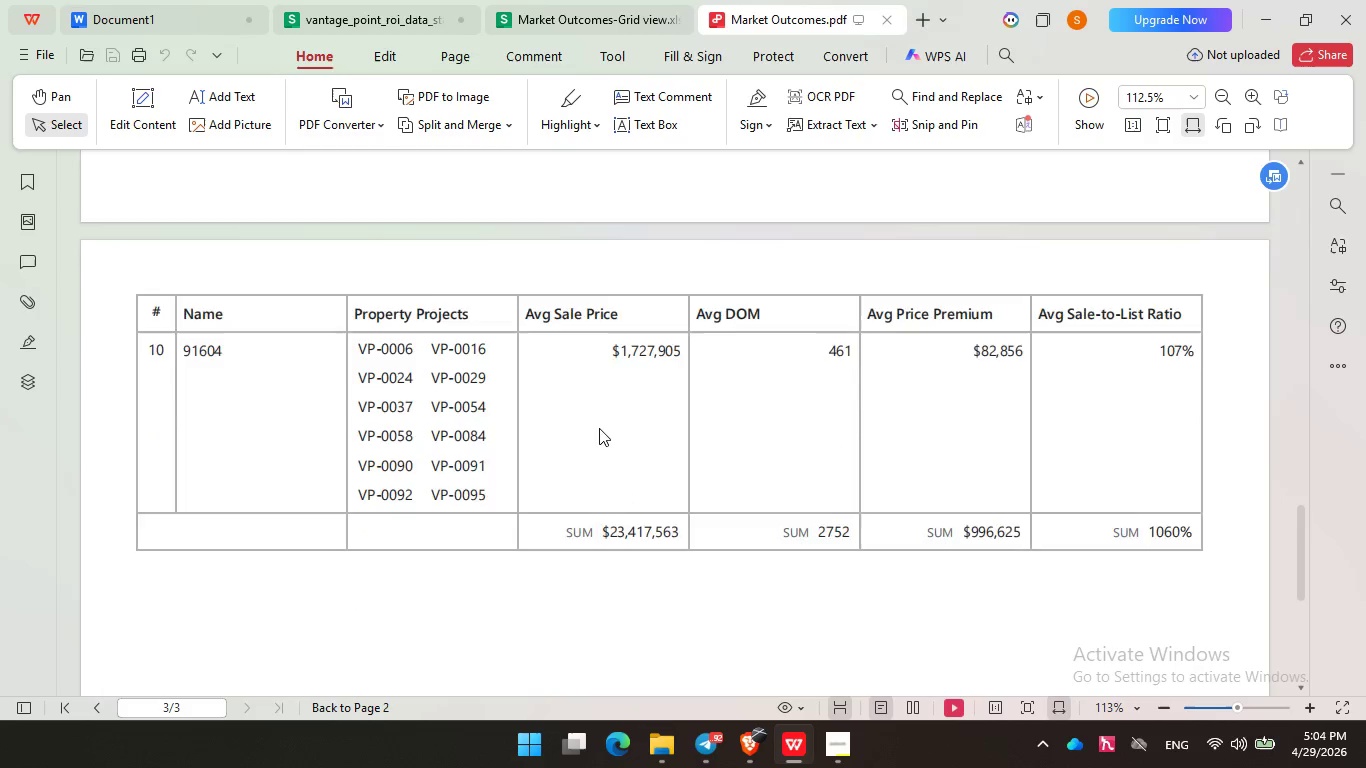 
scroll: coordinate [599, 428], scroll_direction: down, amount: 3.0
 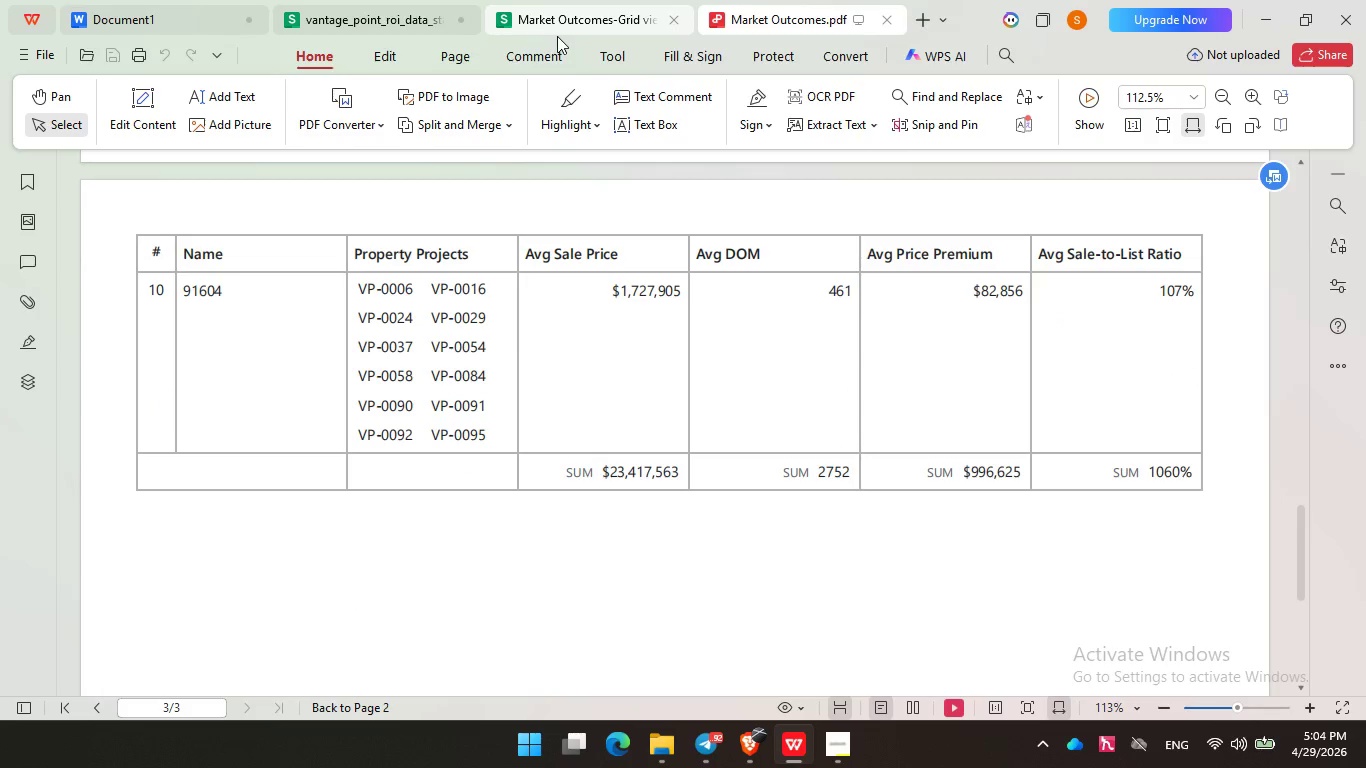 
left_click([557, 36])
 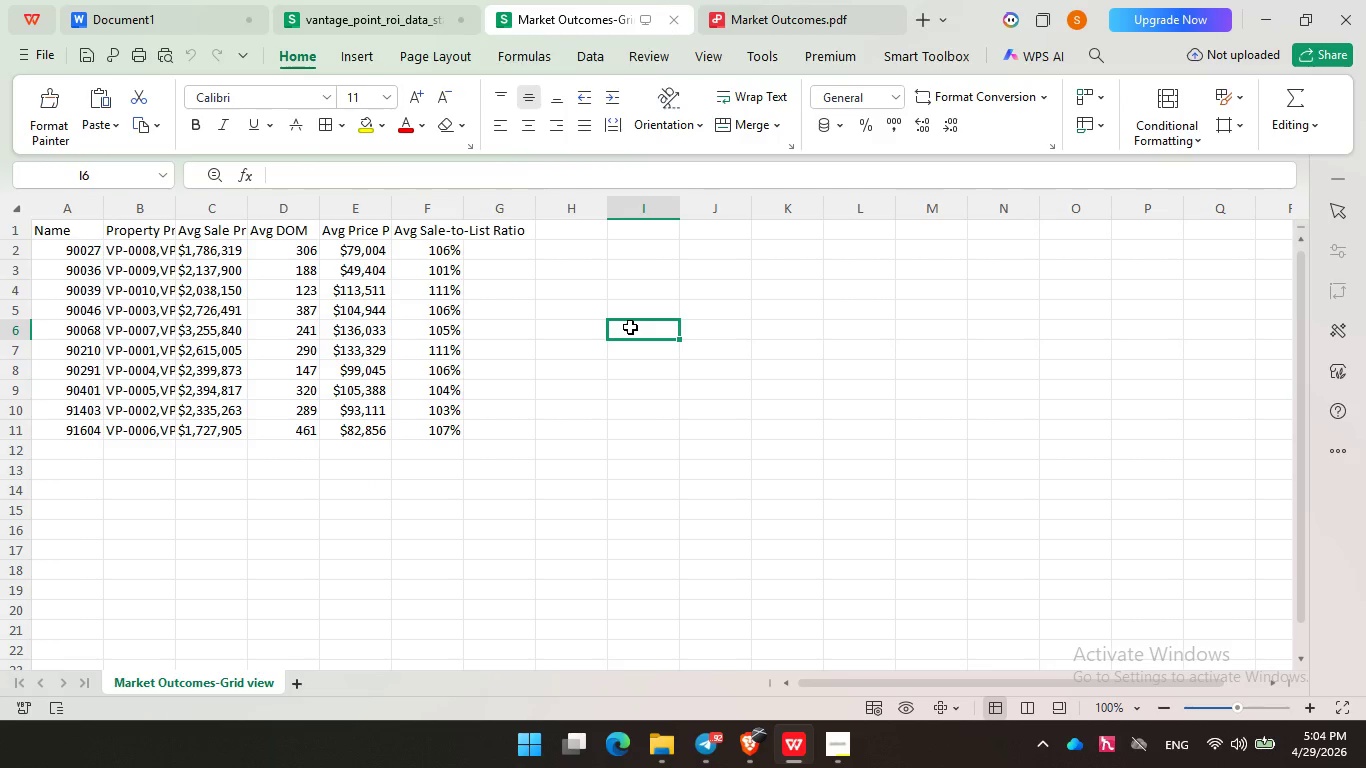 
left_click([630, 326])
 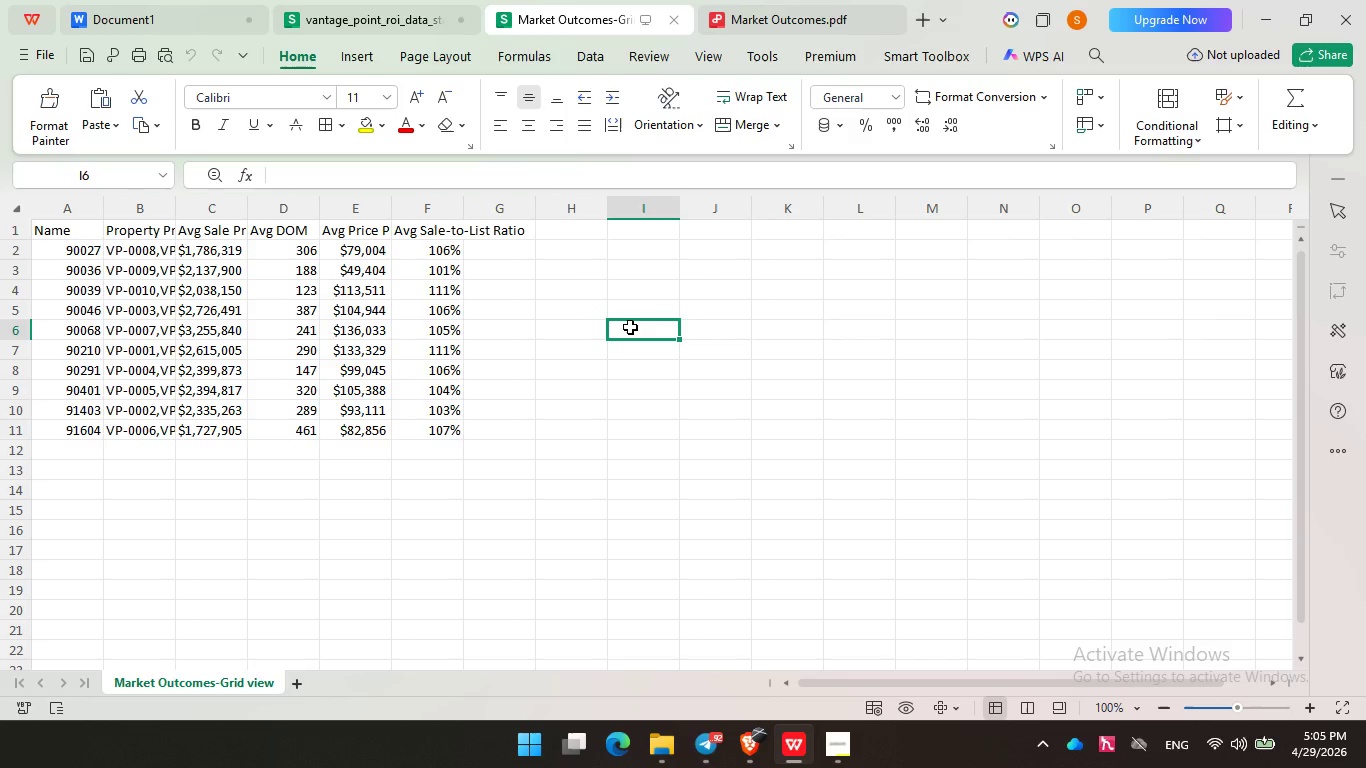 
wait(52.33)
 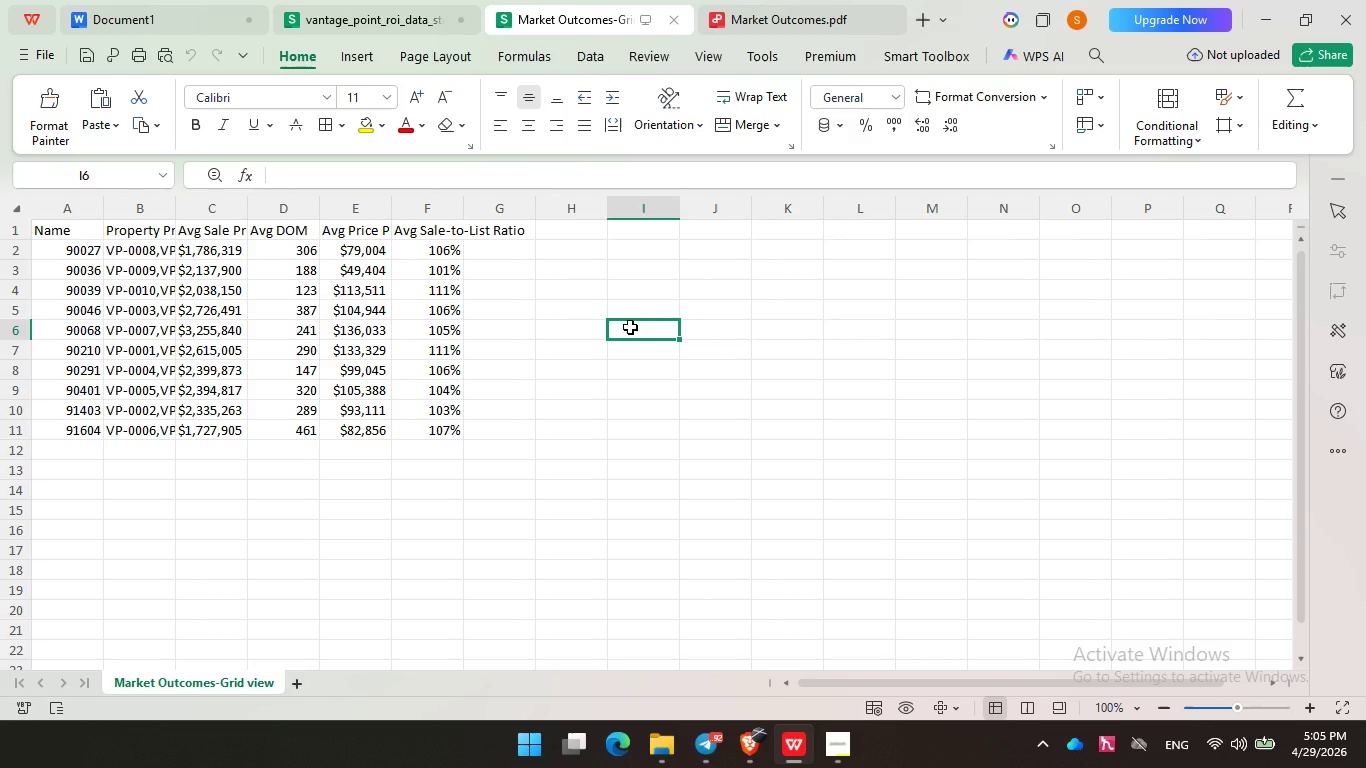 
left_click([588, 316])
 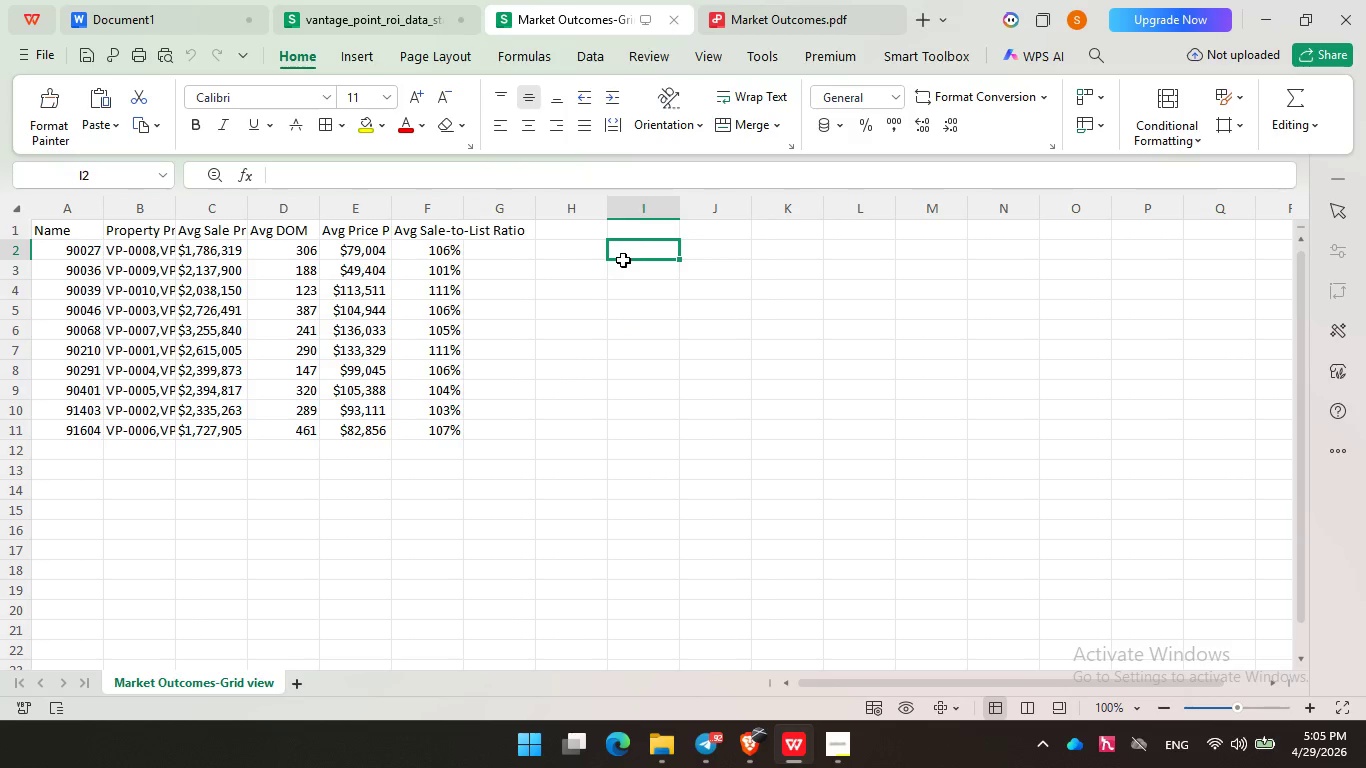 
left_click([623, 259])
 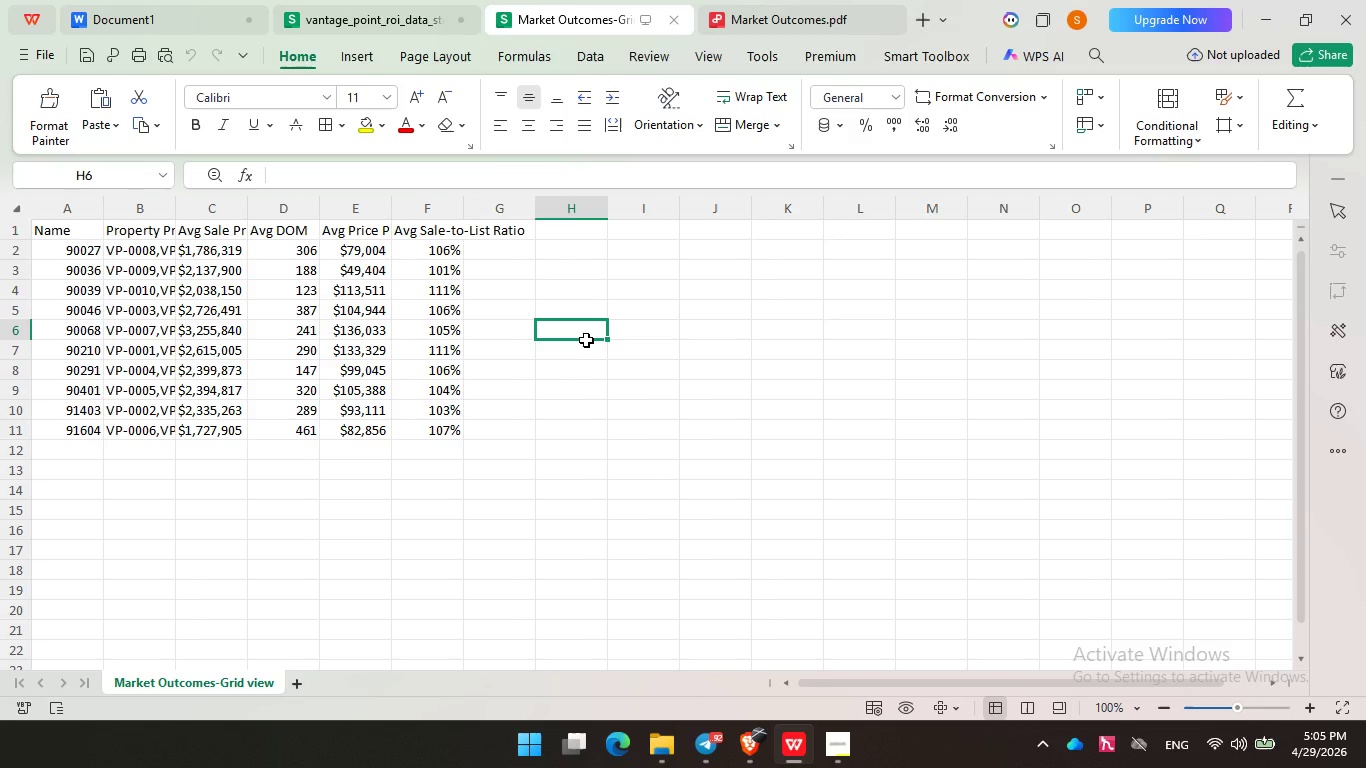 
left_click([586, 339])
 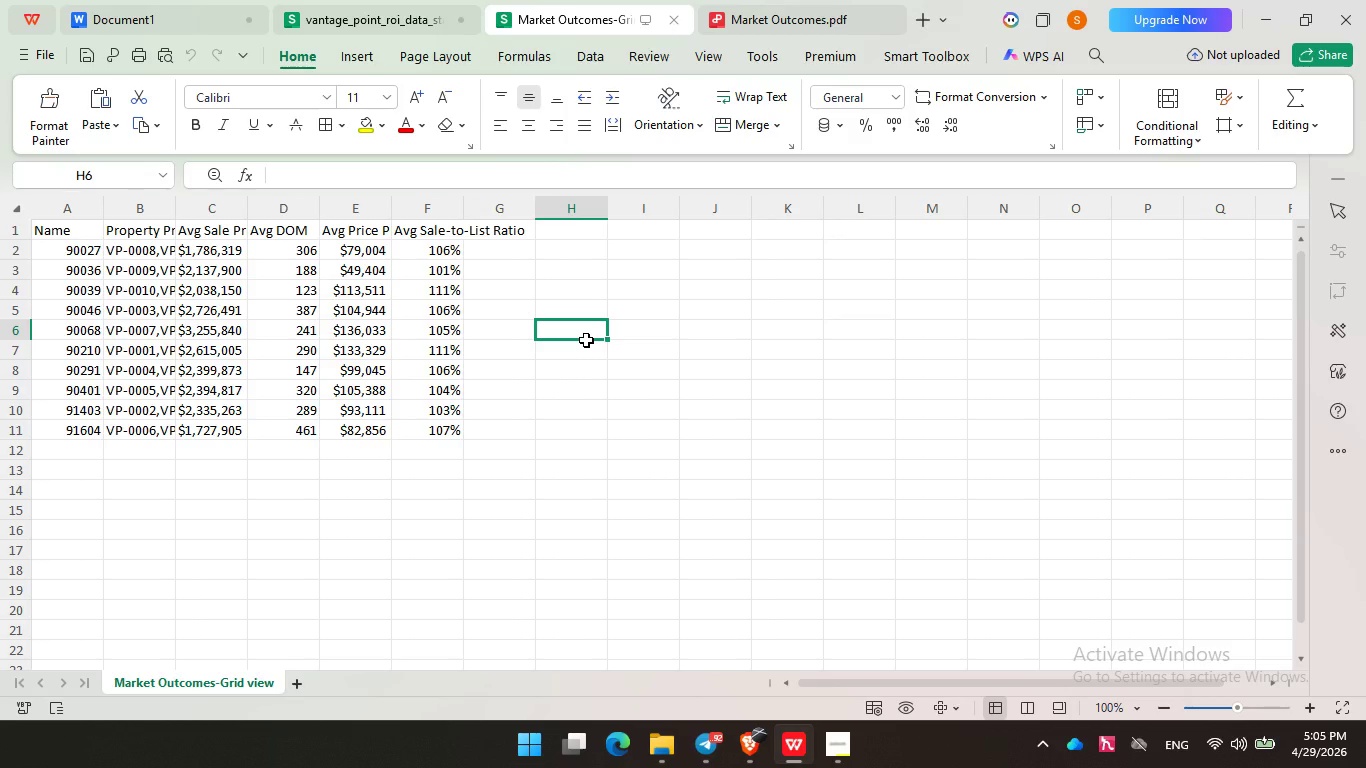 
wait(28.25)
 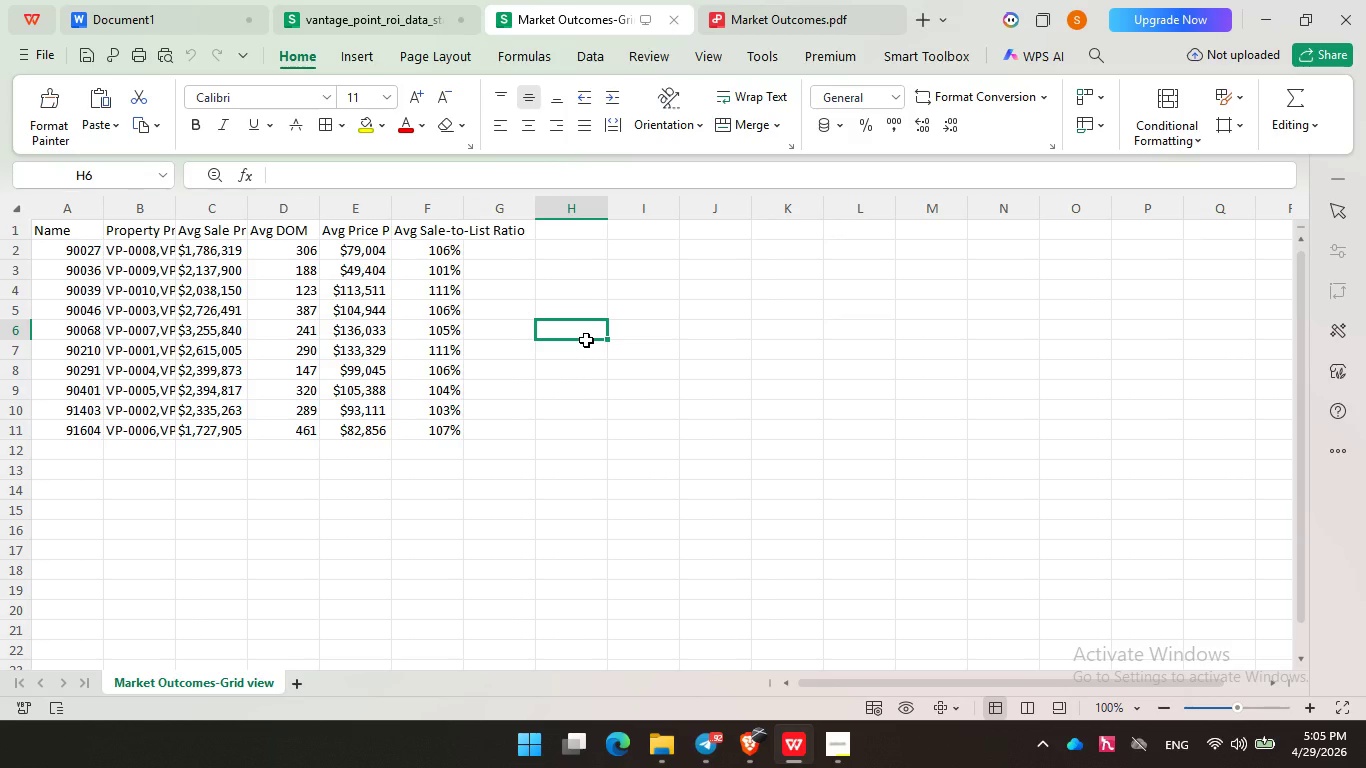 
left_click_drag(start_coordinate=[394, 387], to_coordinate=[380, 390])
 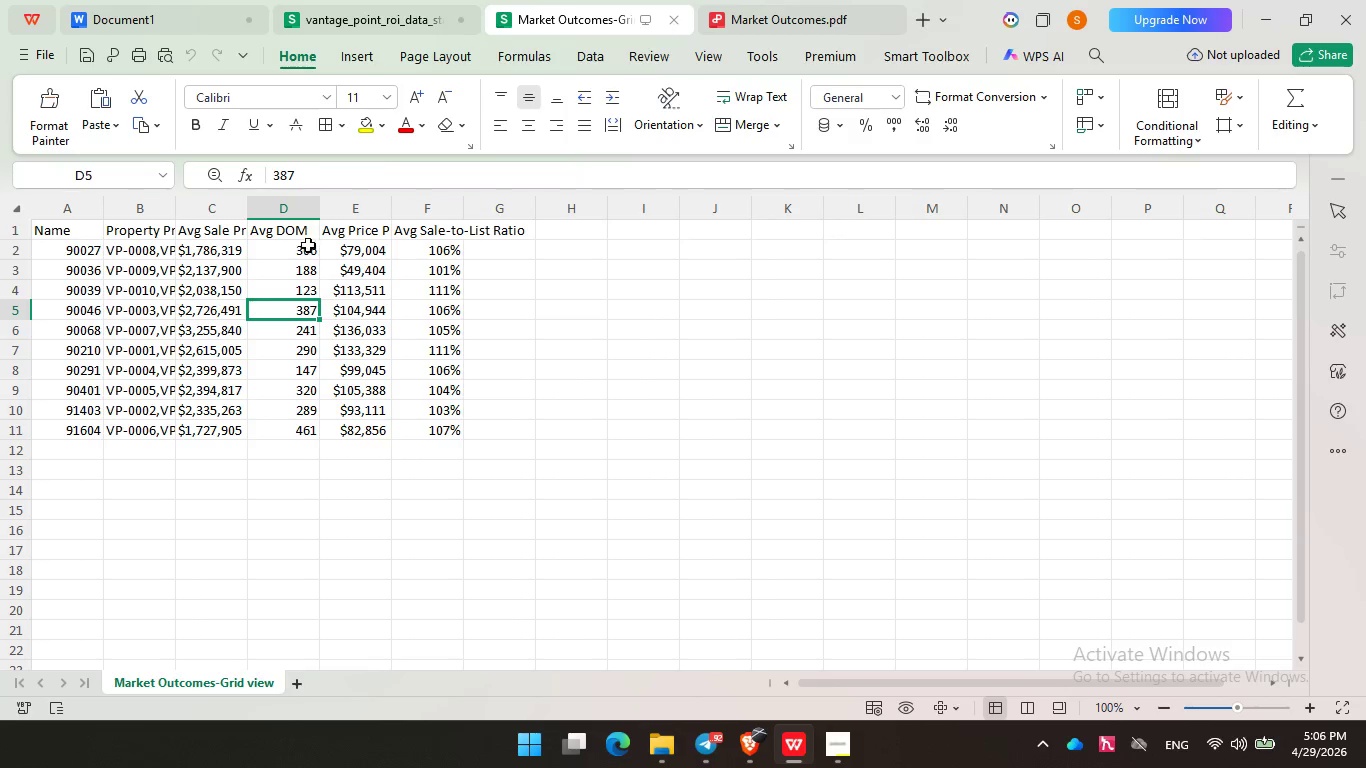 
left_click([296, 253])
 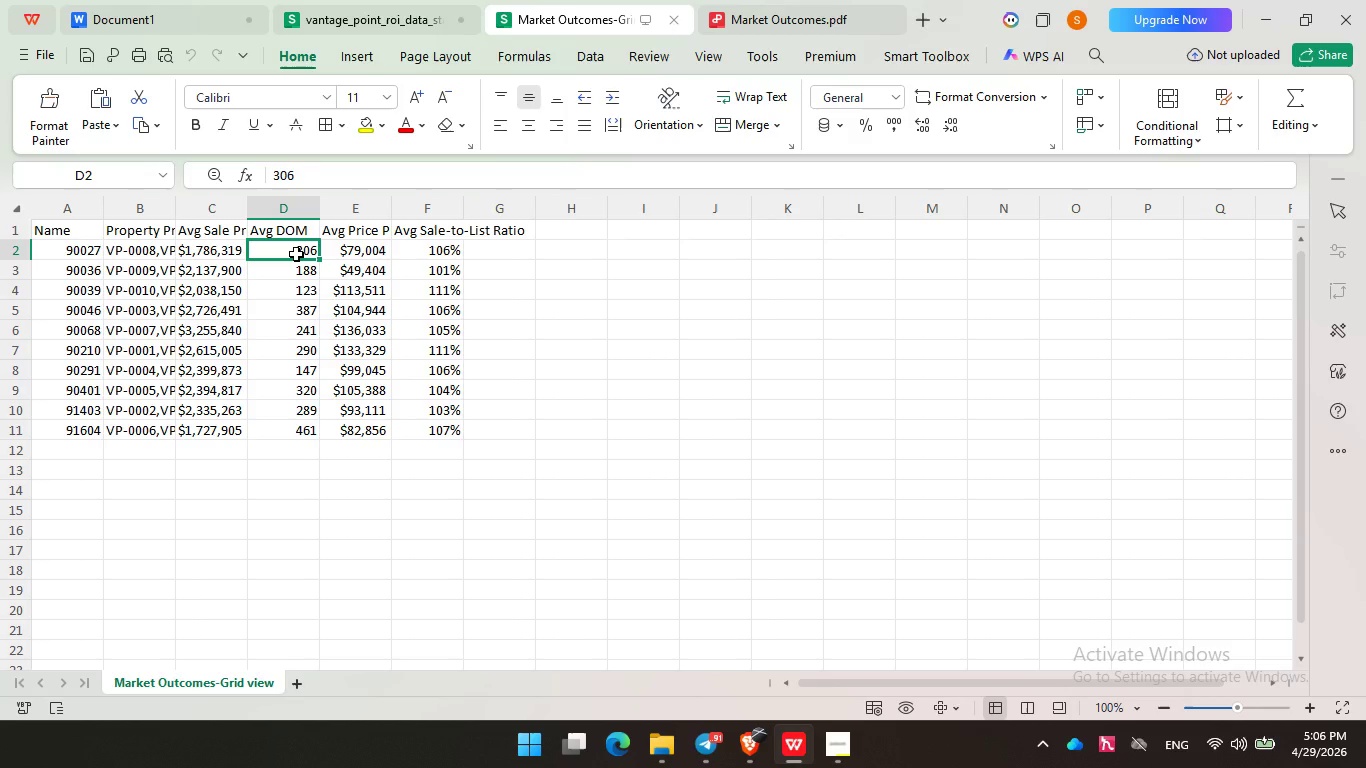 
wait(60.48)
 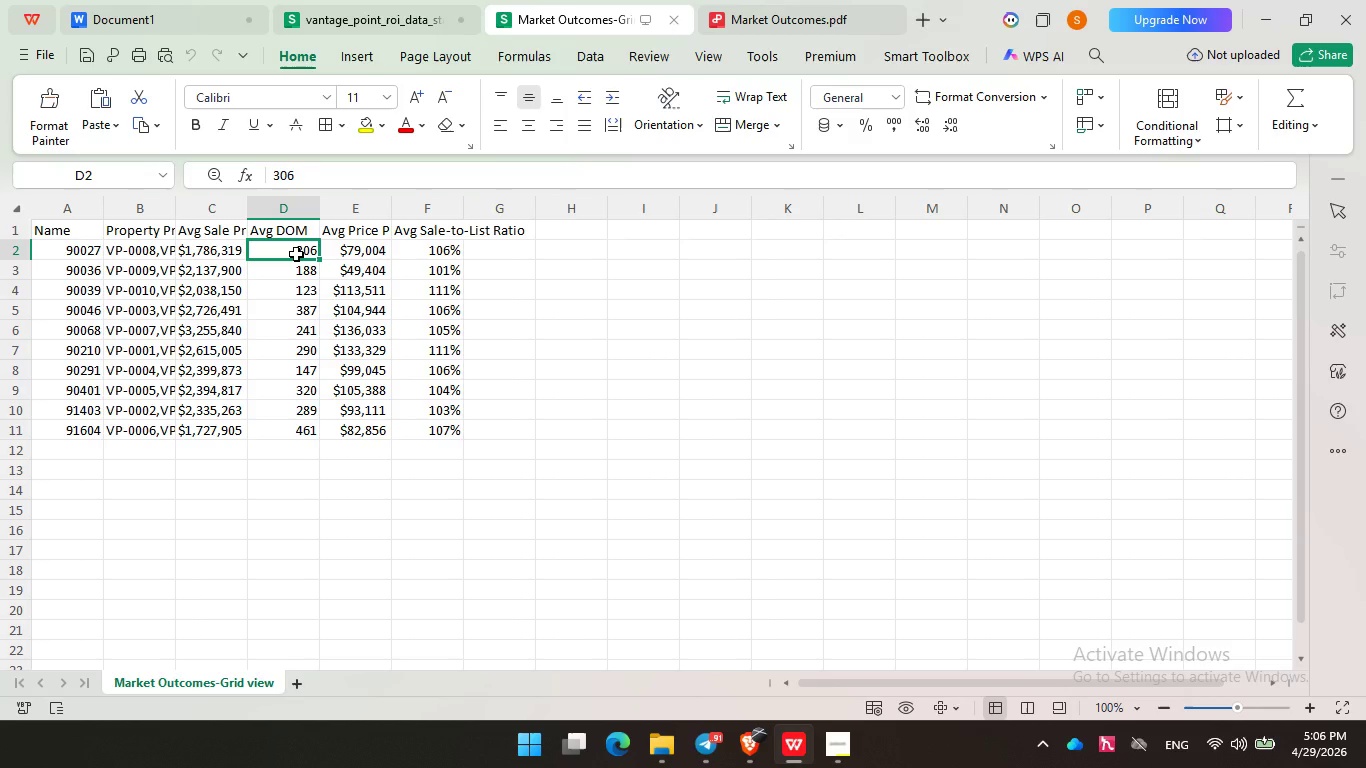 
double_click([401, 447])
 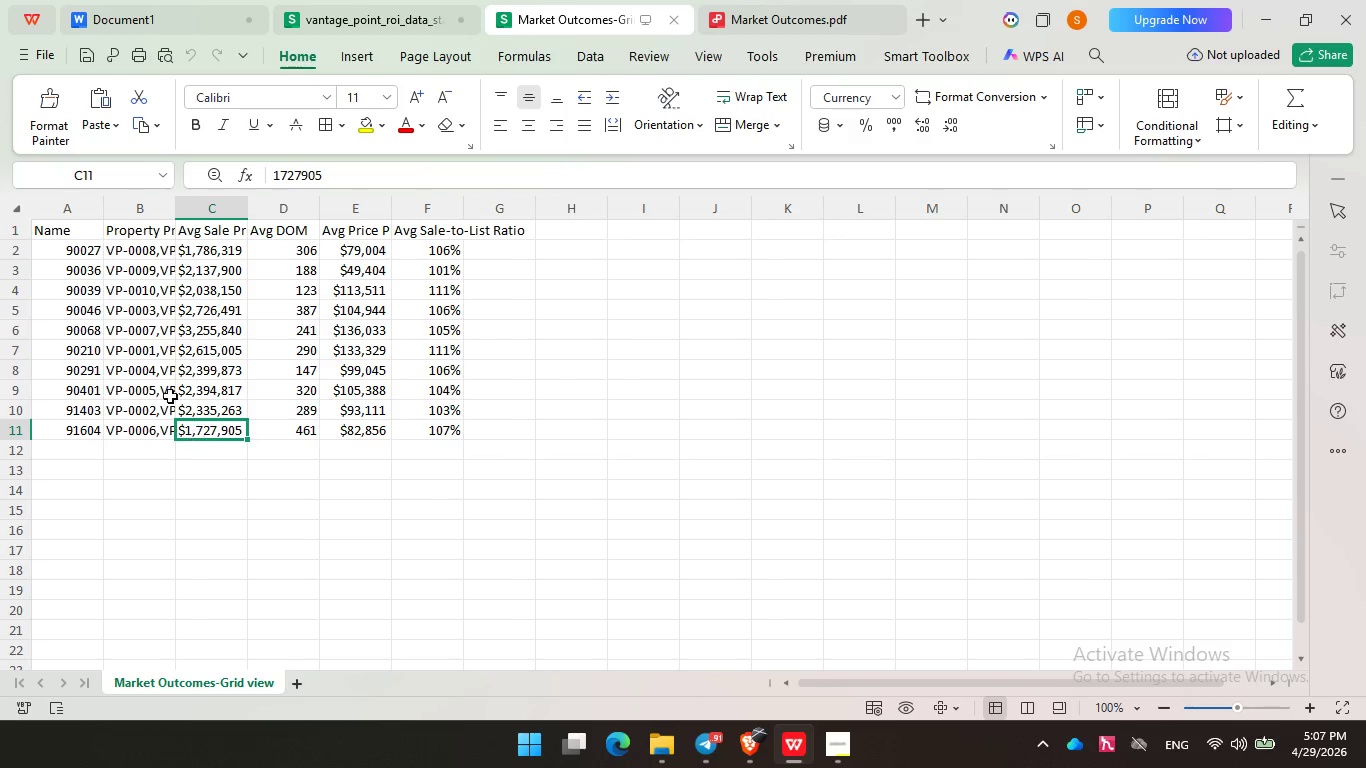 
triple_click([195, 437])
 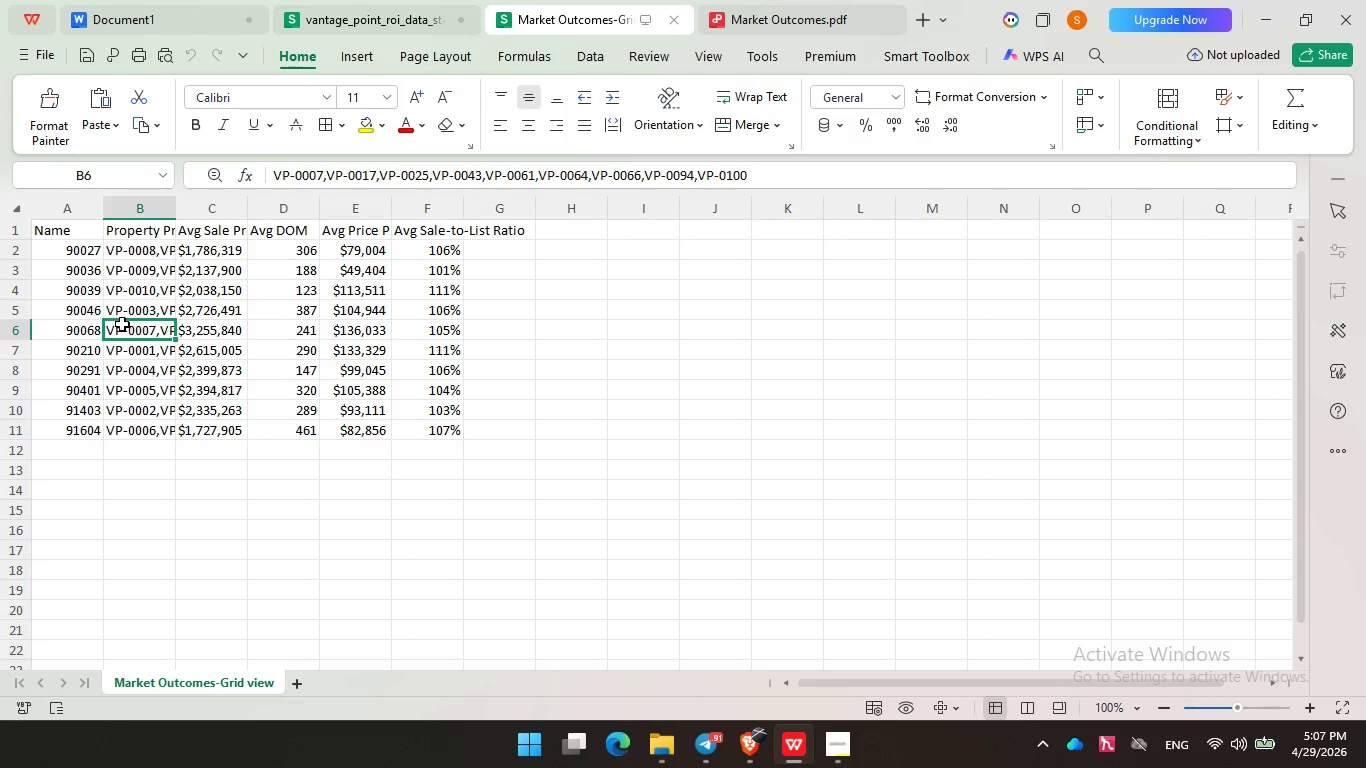 
left_click([122, 324])
 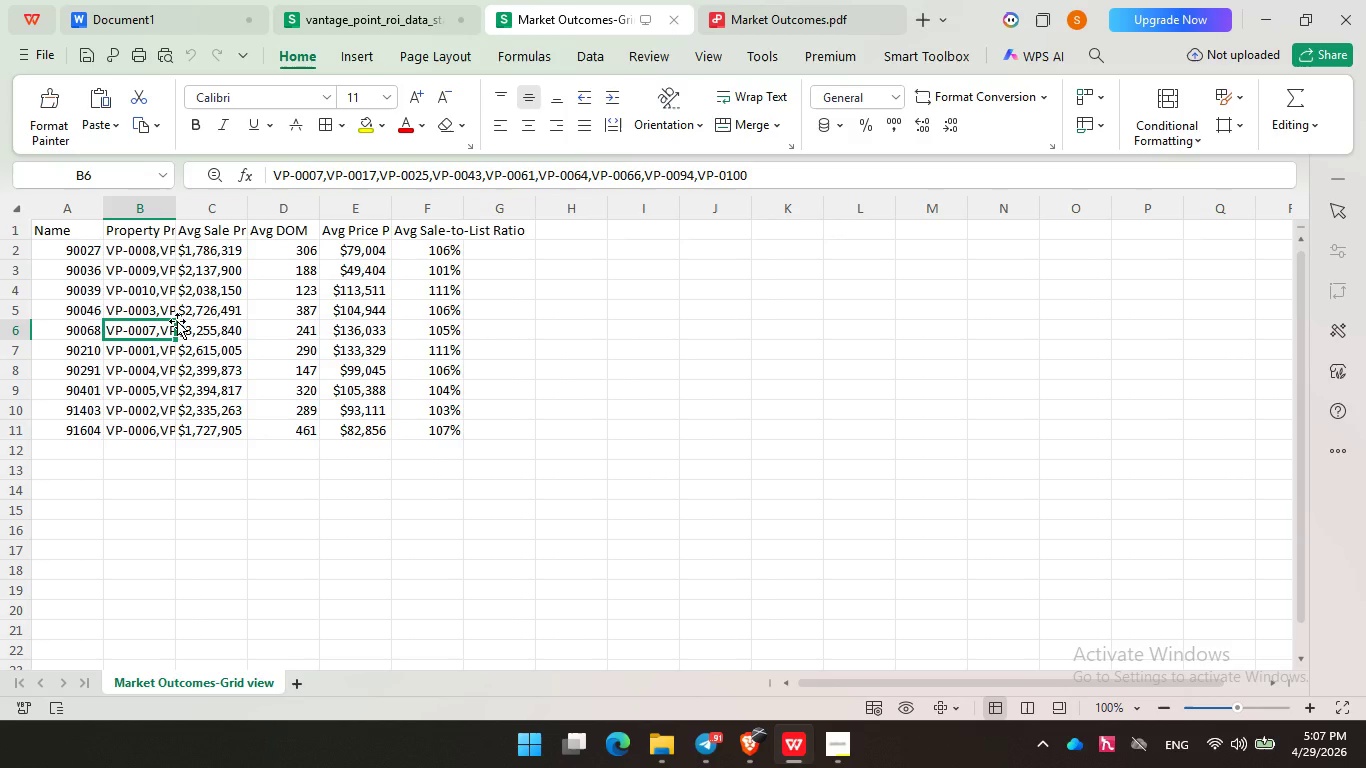 
wait(7.8)
 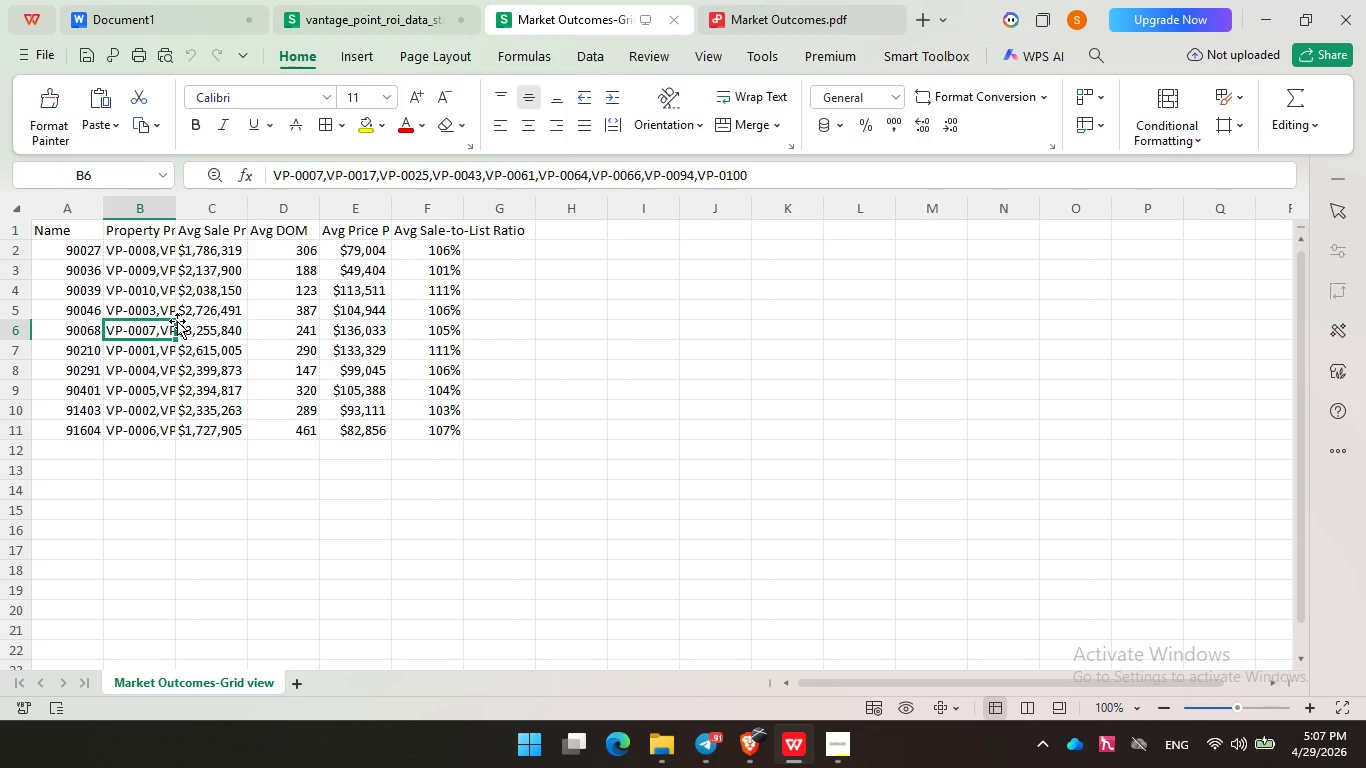 
left_click_drag(start_coordinate=[173, 209], to_coordinate=[236, 208])
 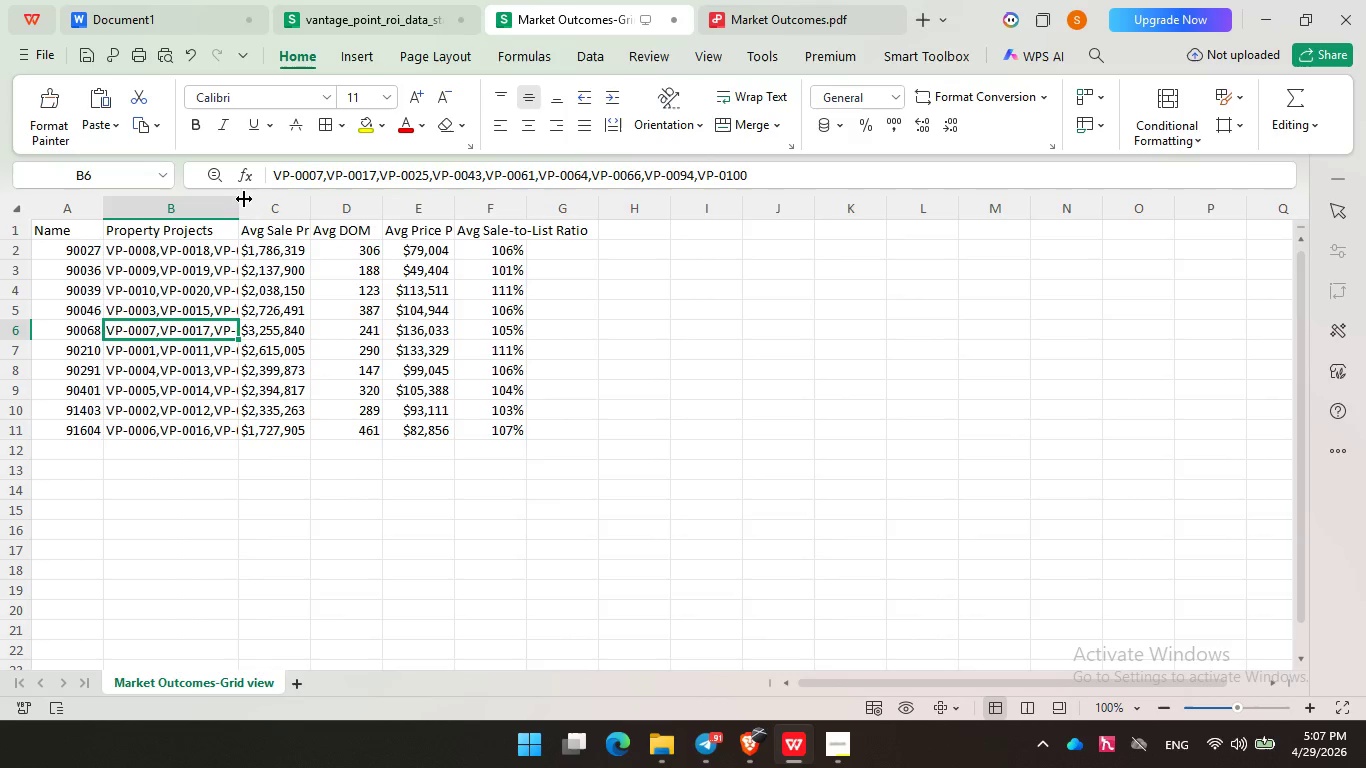 
double_click([243, 199])
 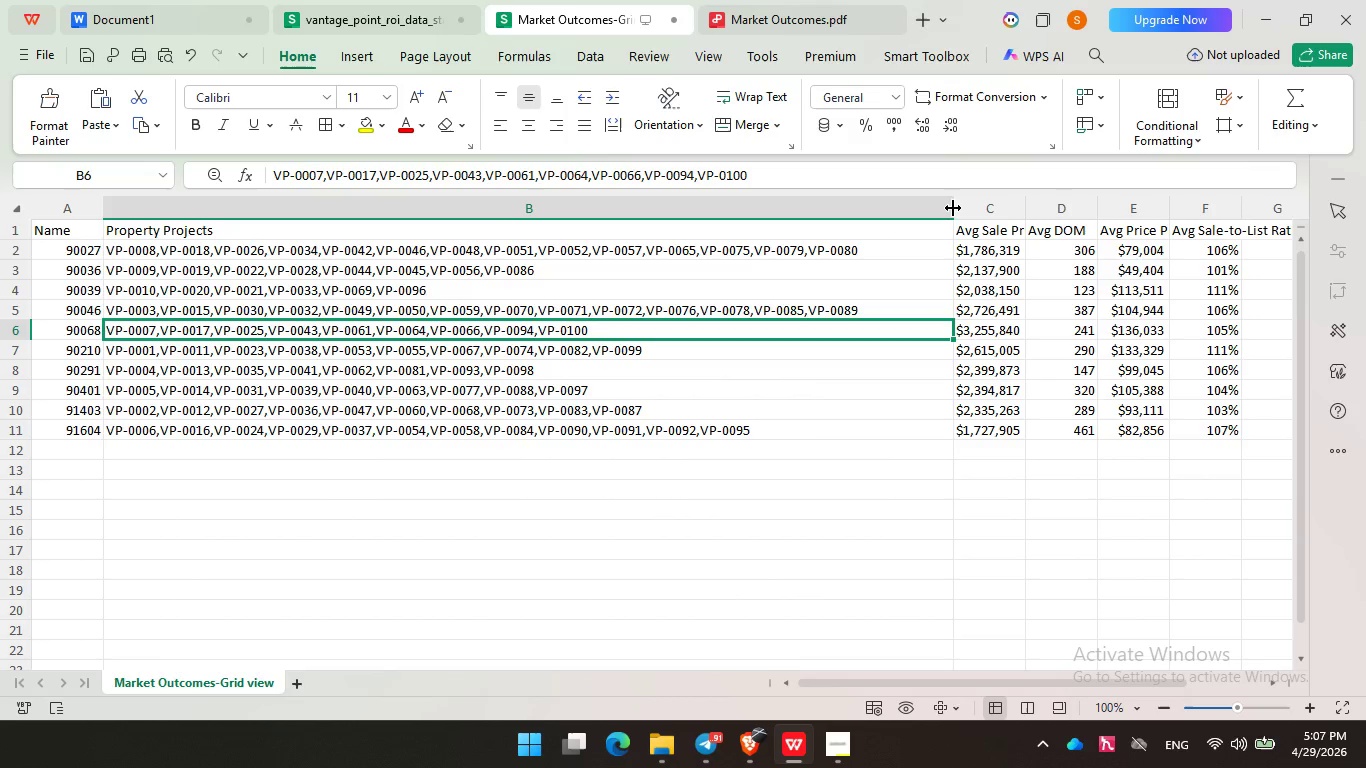 
left_click_drag(start_coordinate=[952, 208], to_coordinate=[875, 226])
 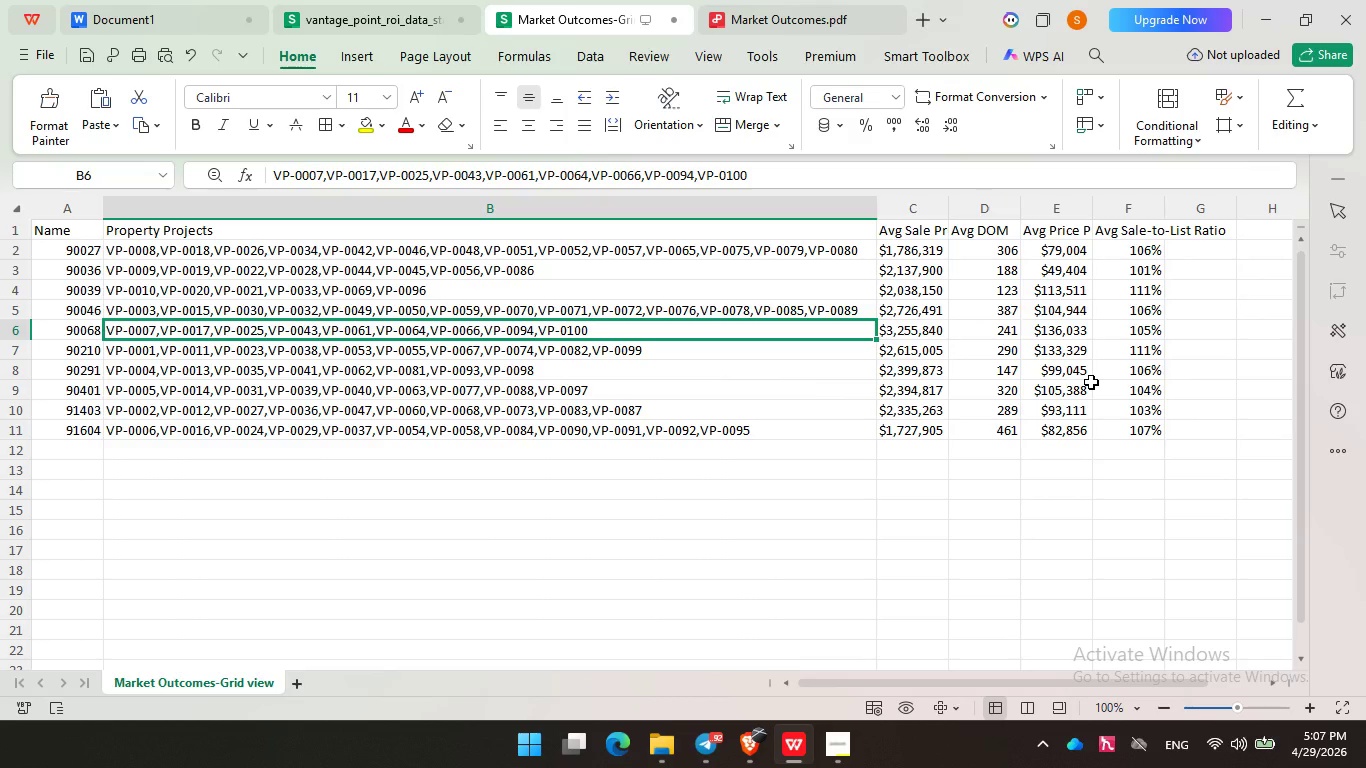 
wait(10.42)
 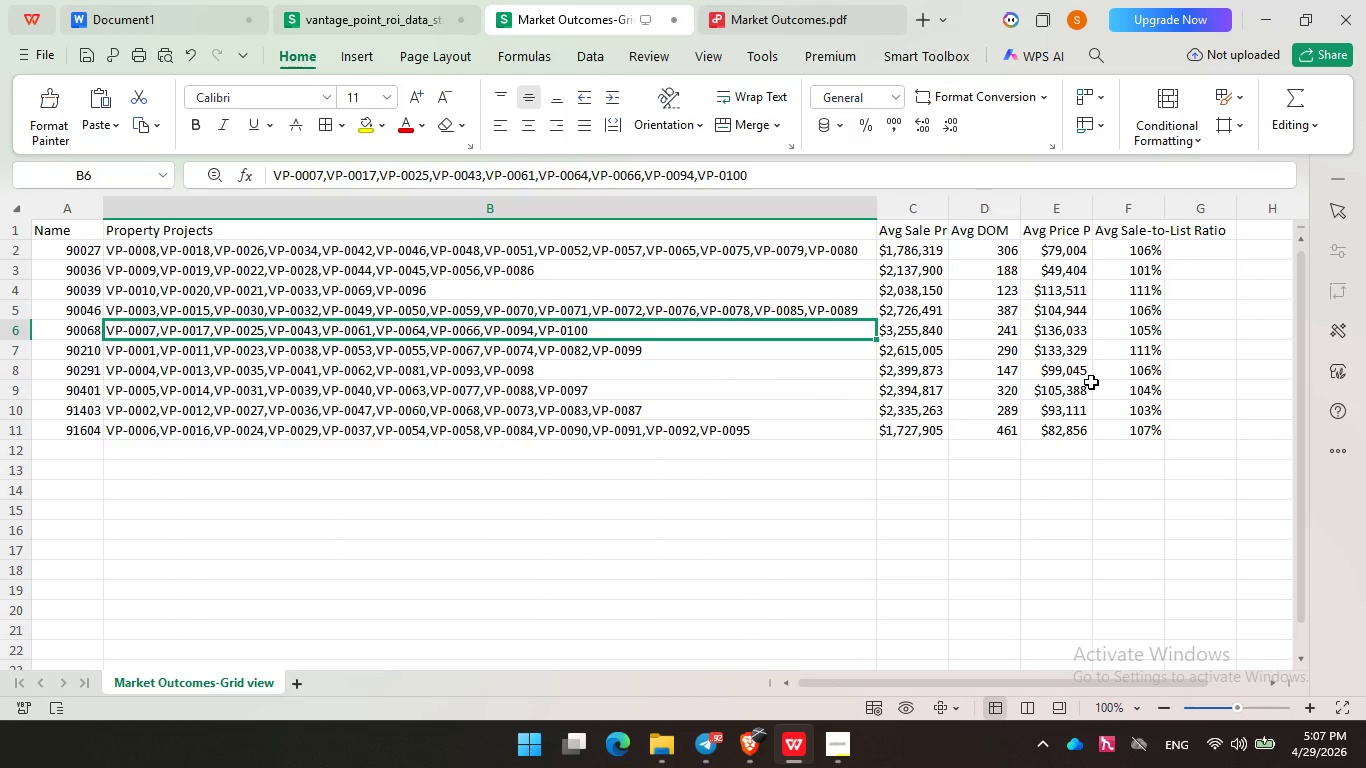 
left_click([386, 1])
 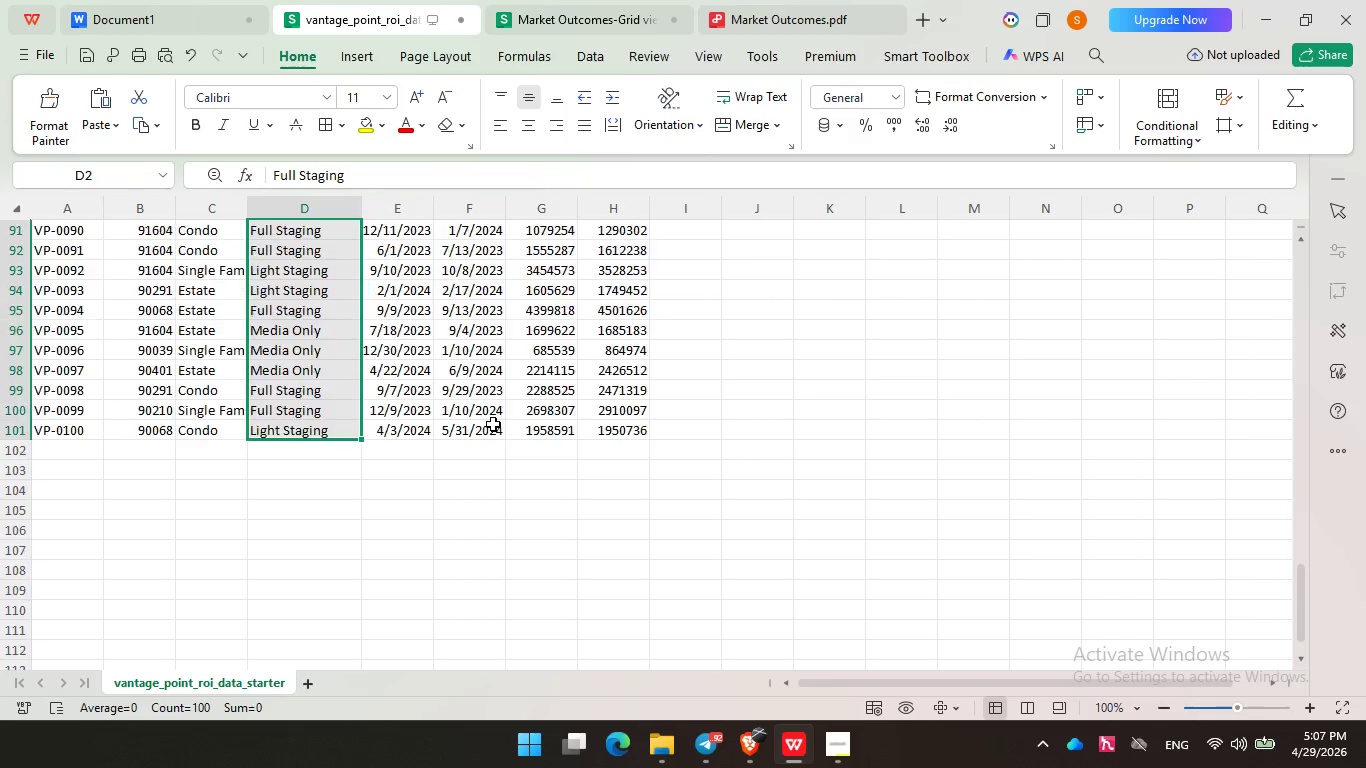 
left_click([933, 385])
 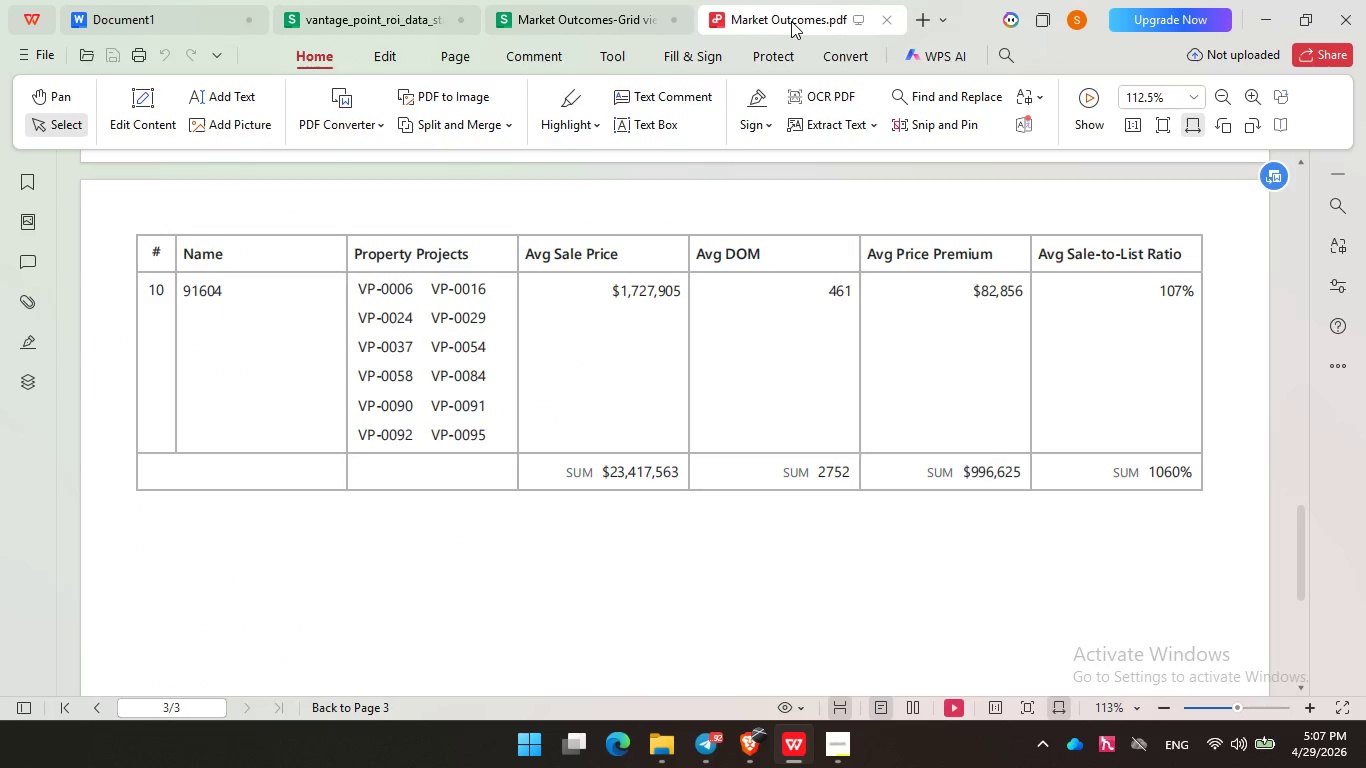 
scroll: coordinate [614, 381], scroll_direction: up, amount: 38.0
 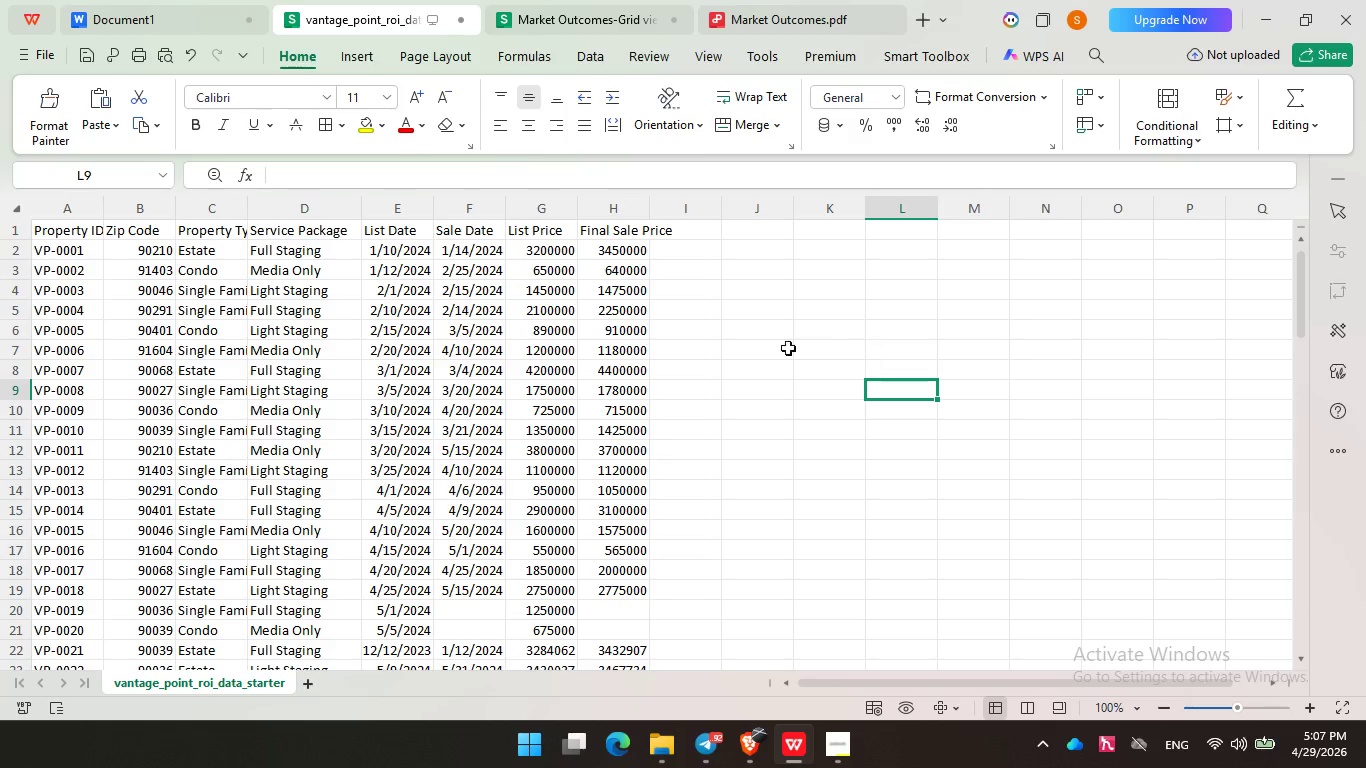 
left_click([791, 21])
 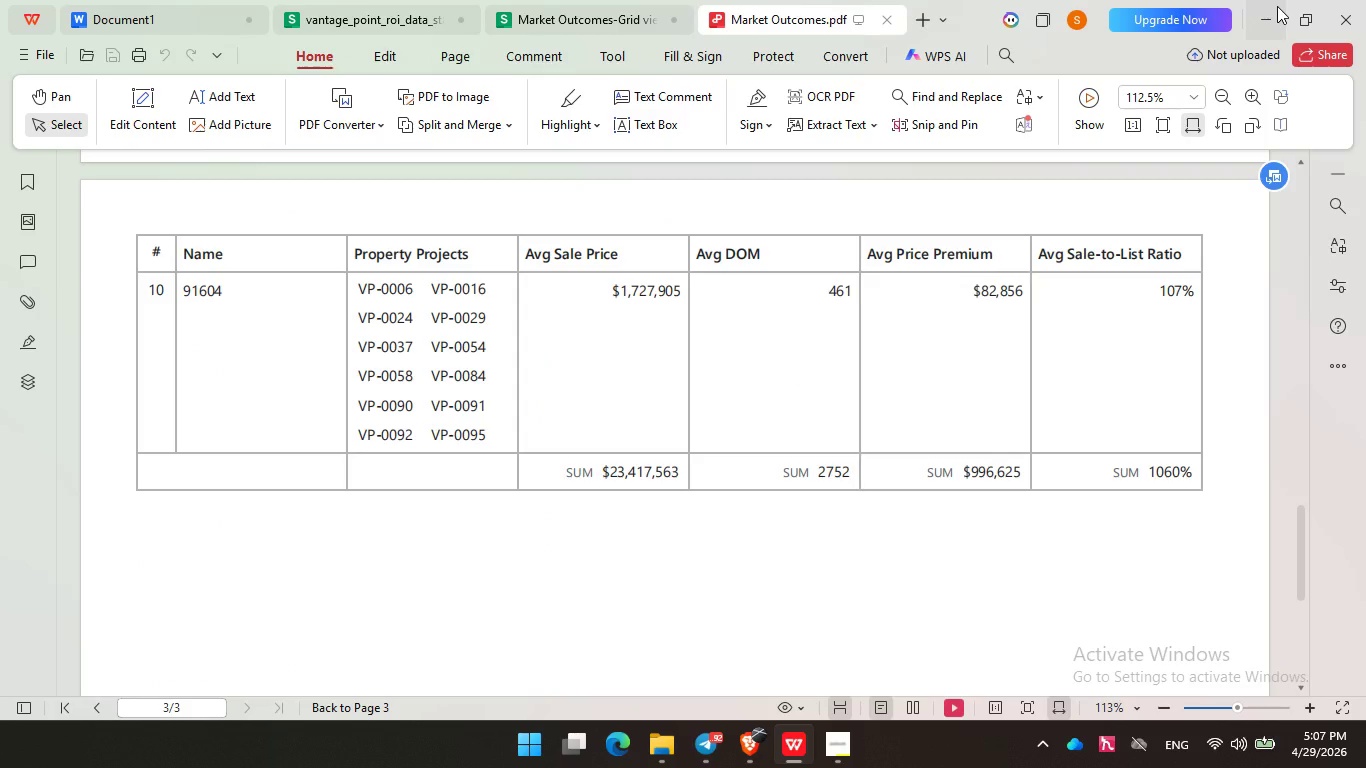 
left_click([1277, 6])
 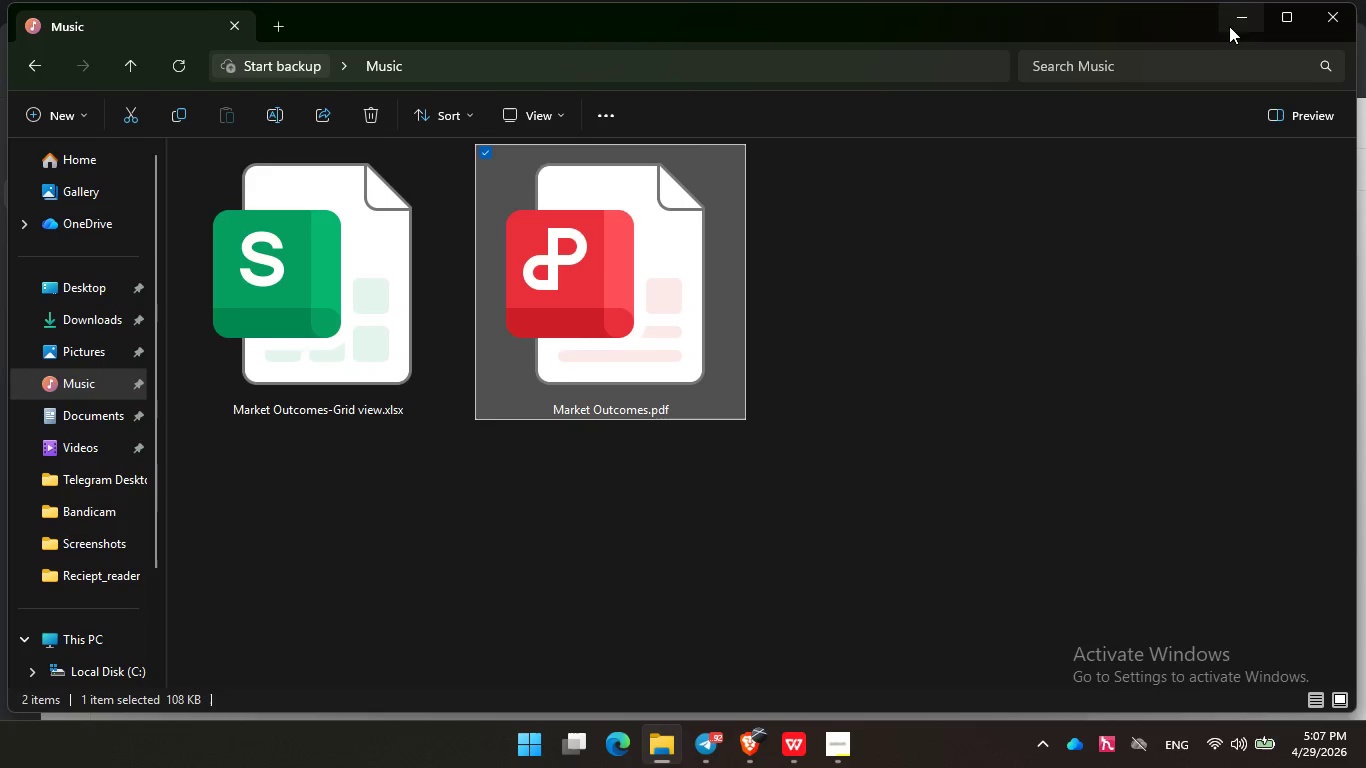 
left_click([1232, 19])
 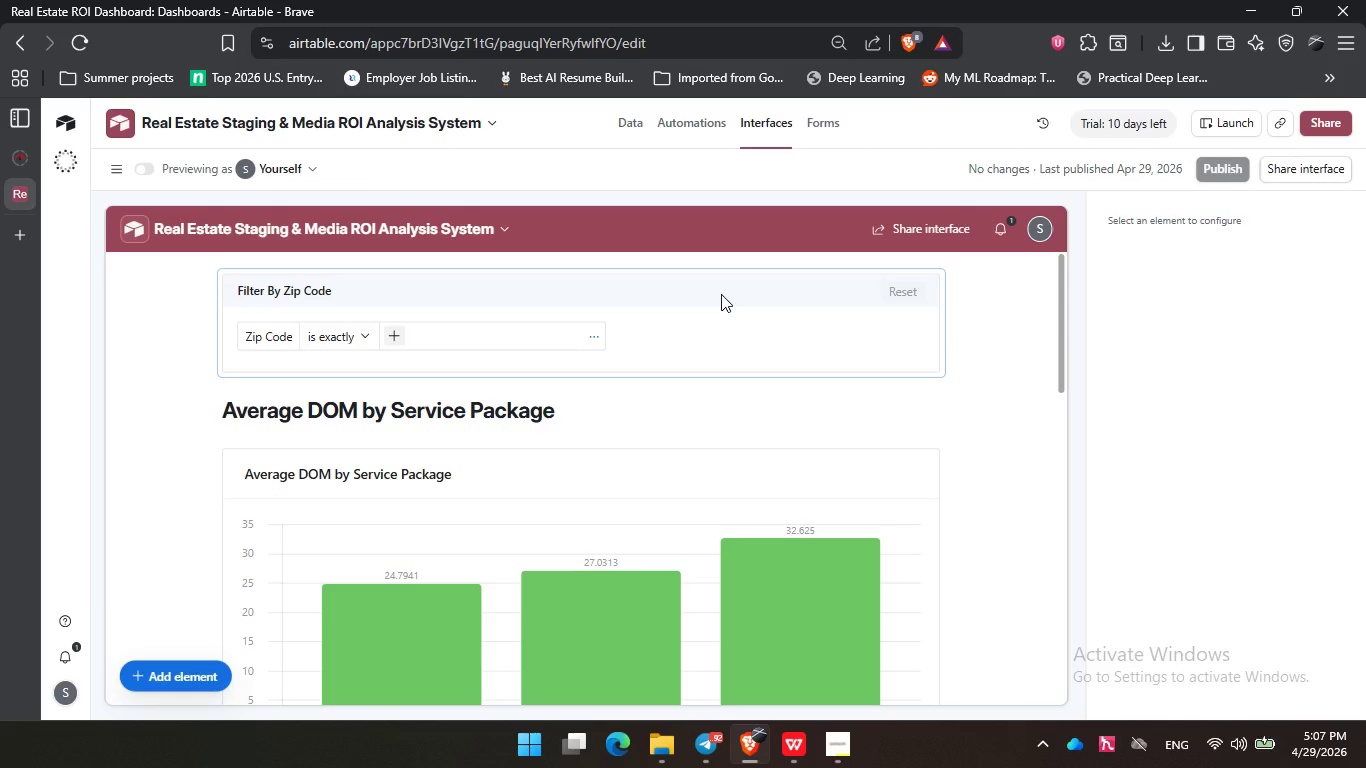 
wait(11.89)
 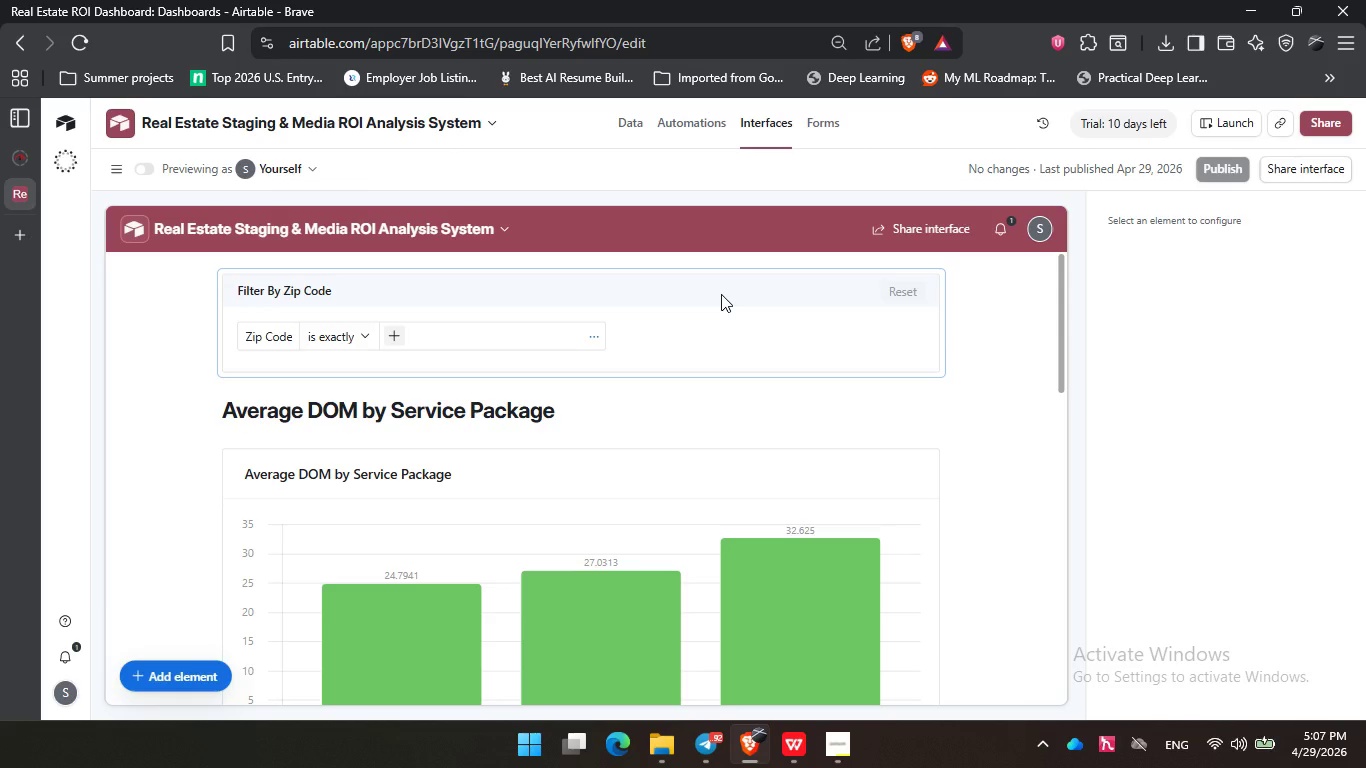 
left_click([719, 121])
 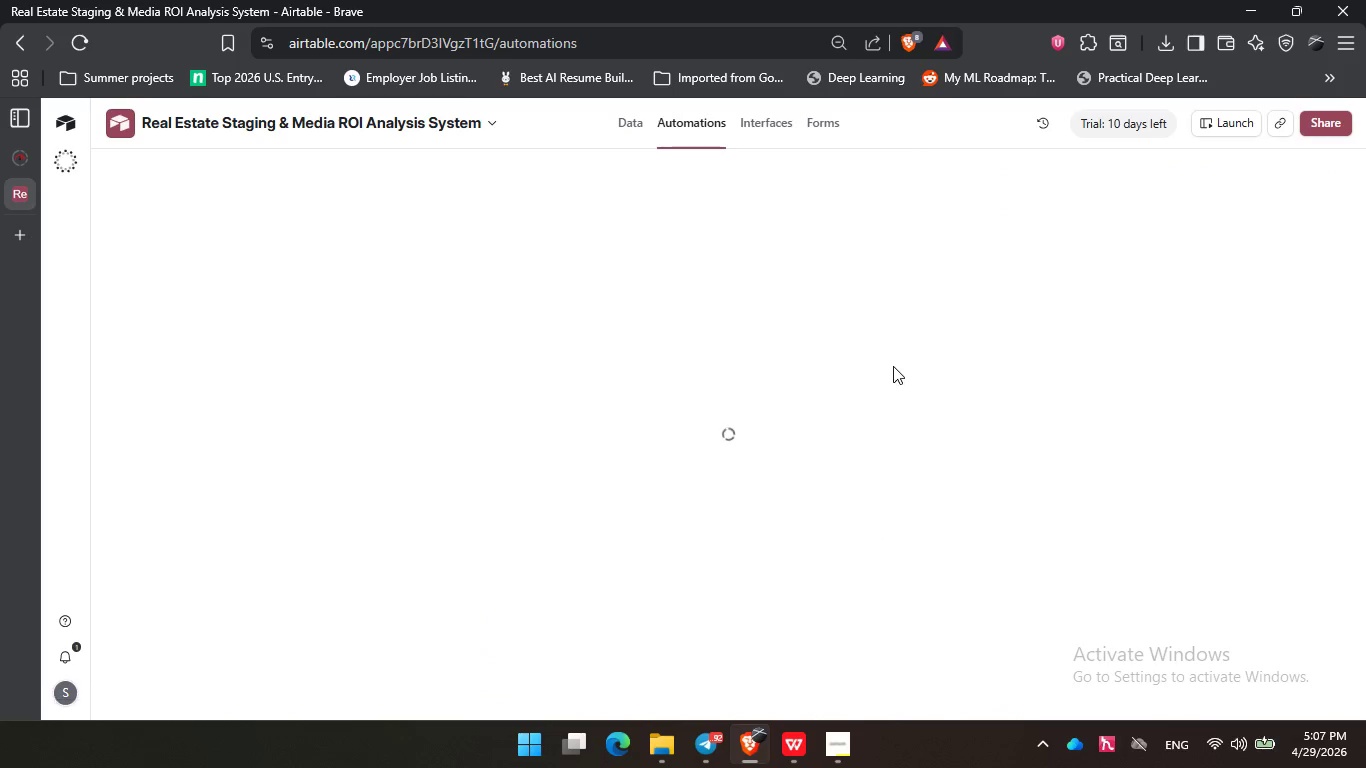 
mouse_move([892, 334])
 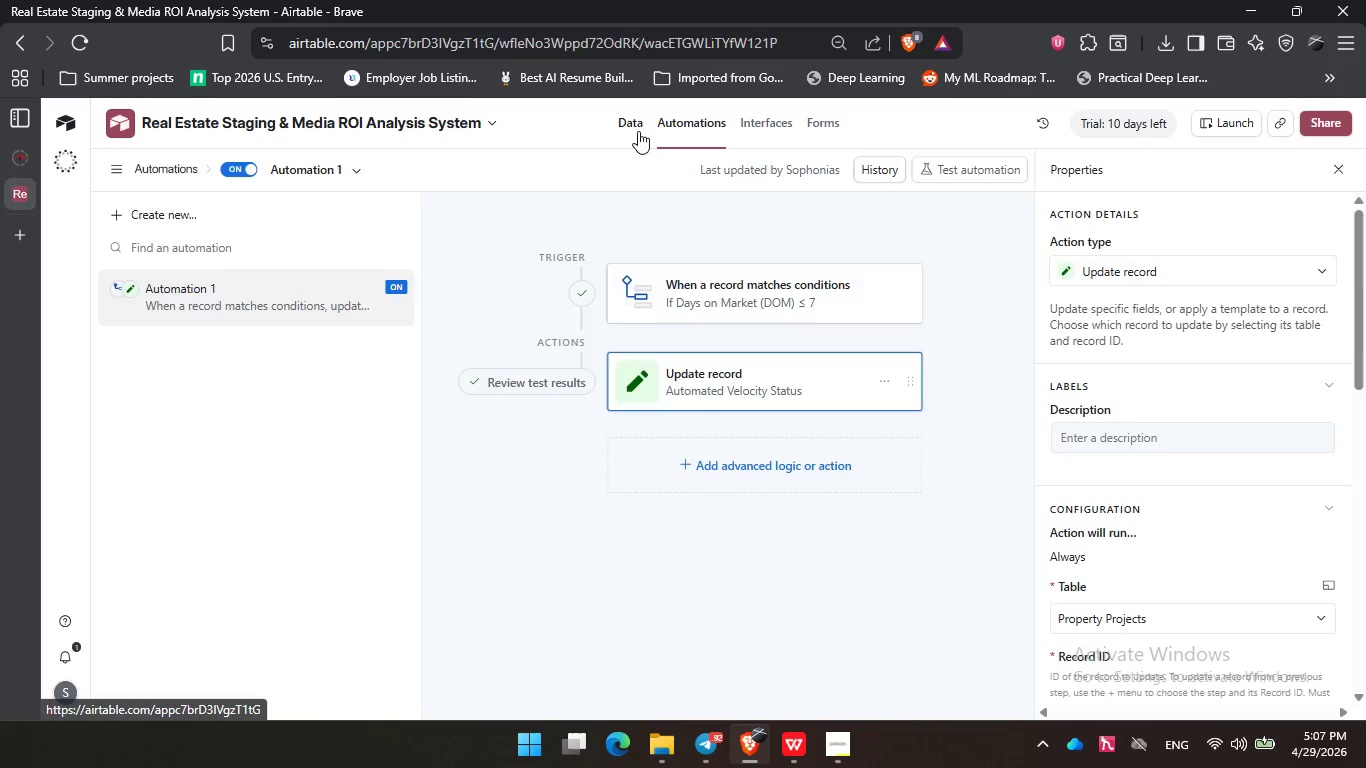 
left_click([638, 131])
 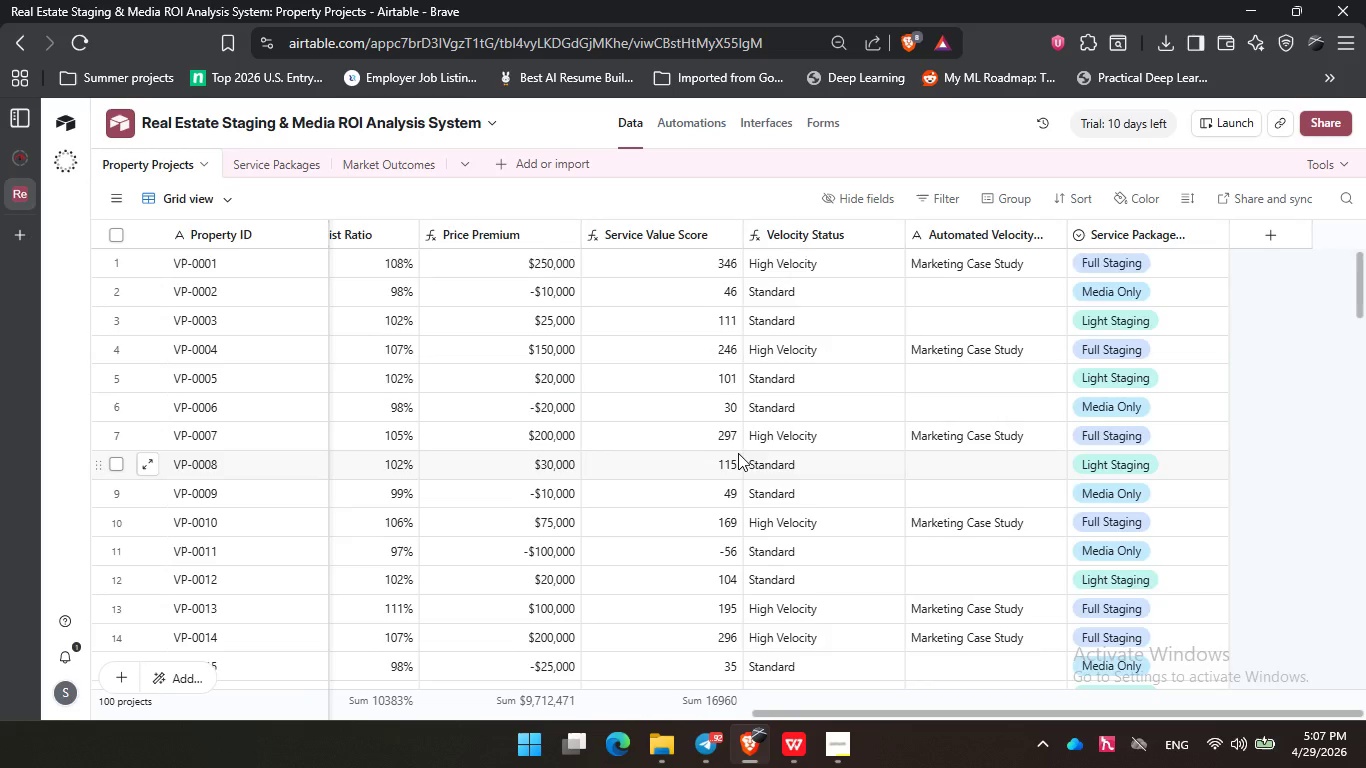 
scroll: coordinate [738, 453], scroll_direction: down, amount: 19.0
 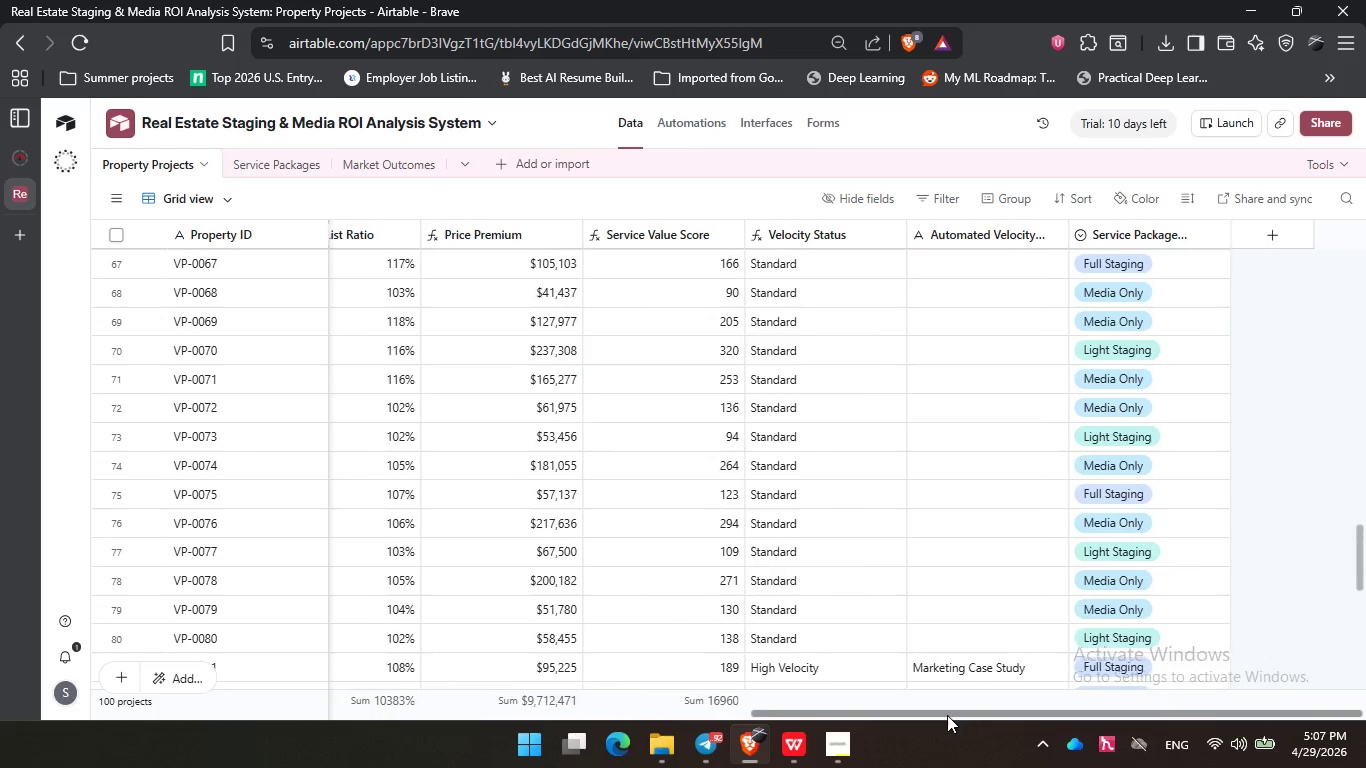 
left_click_drag(start_coordinate=[956, 715], to_coordinate=[558, 734])
 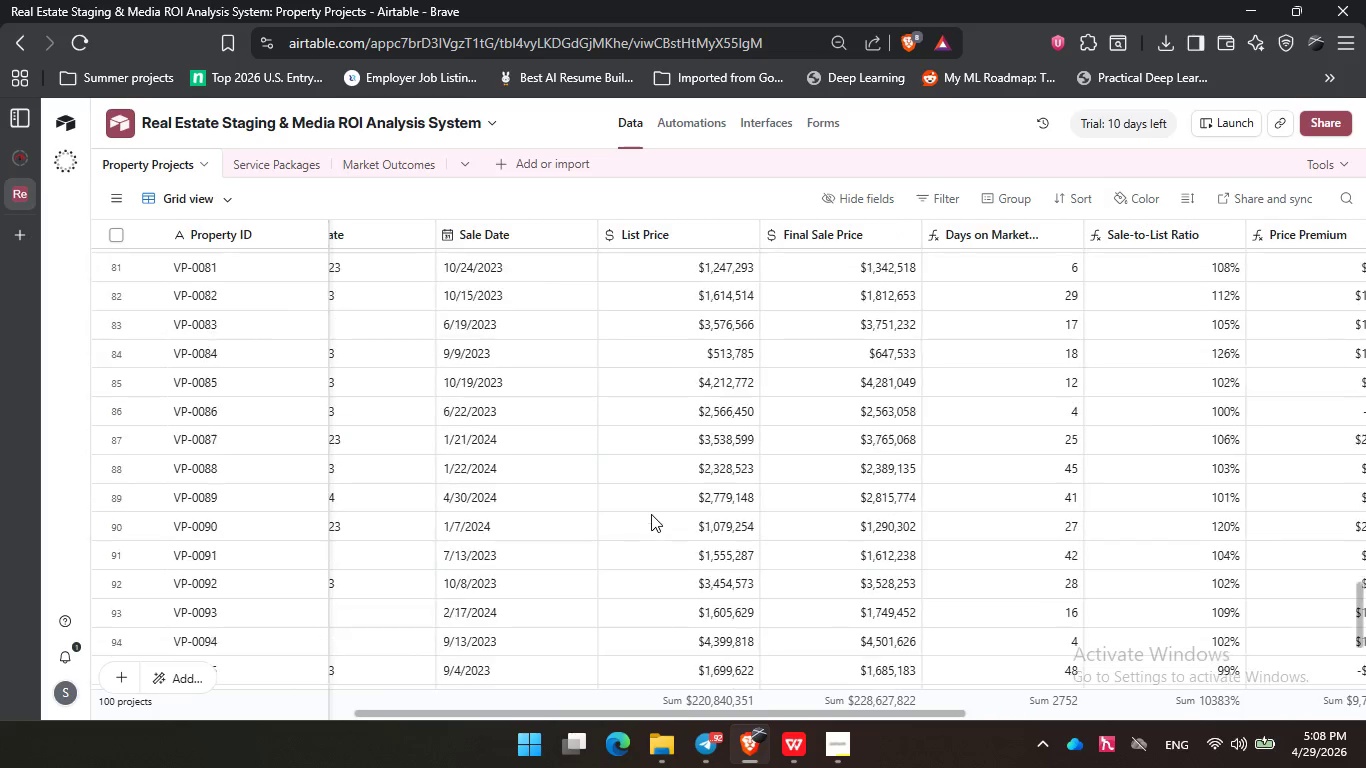 
scroll: coordinate [651, 514], scroll_direction: down, amount: 4.0
 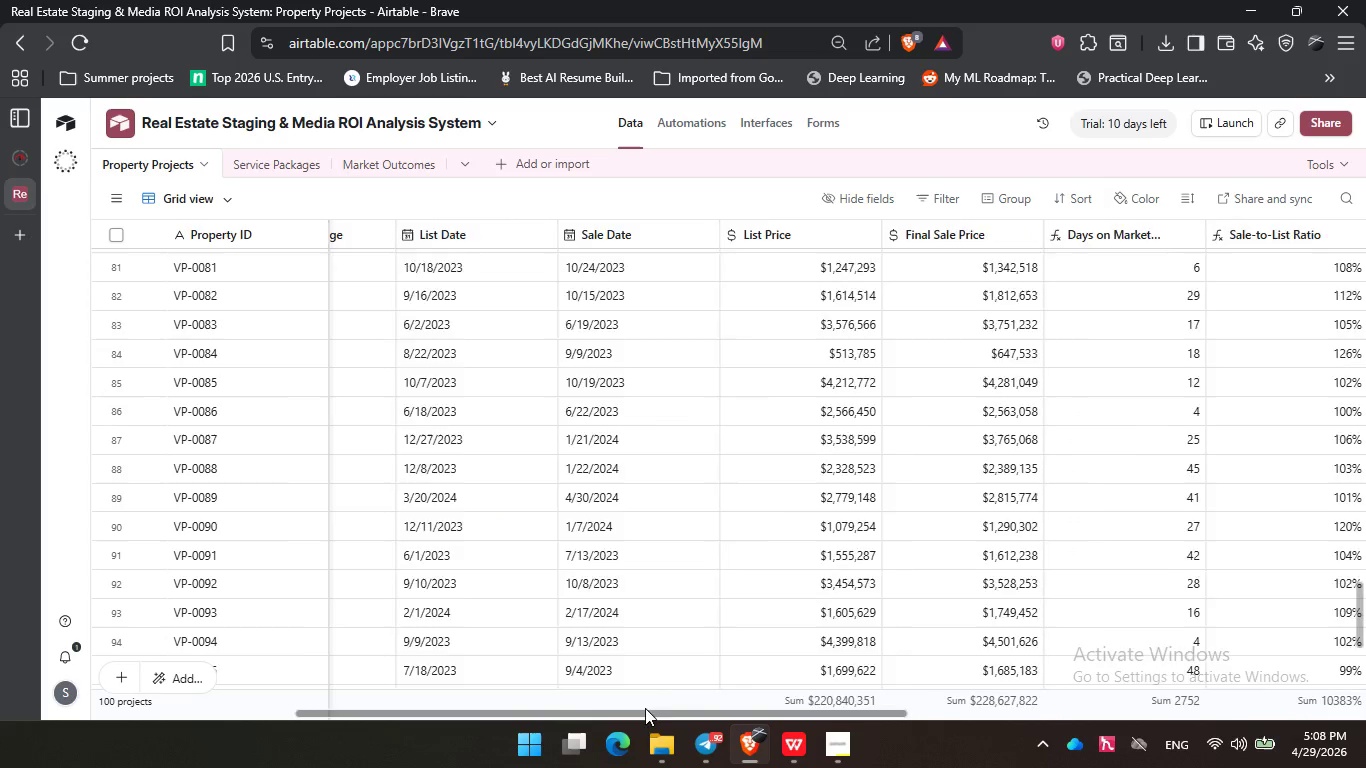 
left_click_drag(start_coordinate=[799, 710], to_coordinate=[449, 670])
 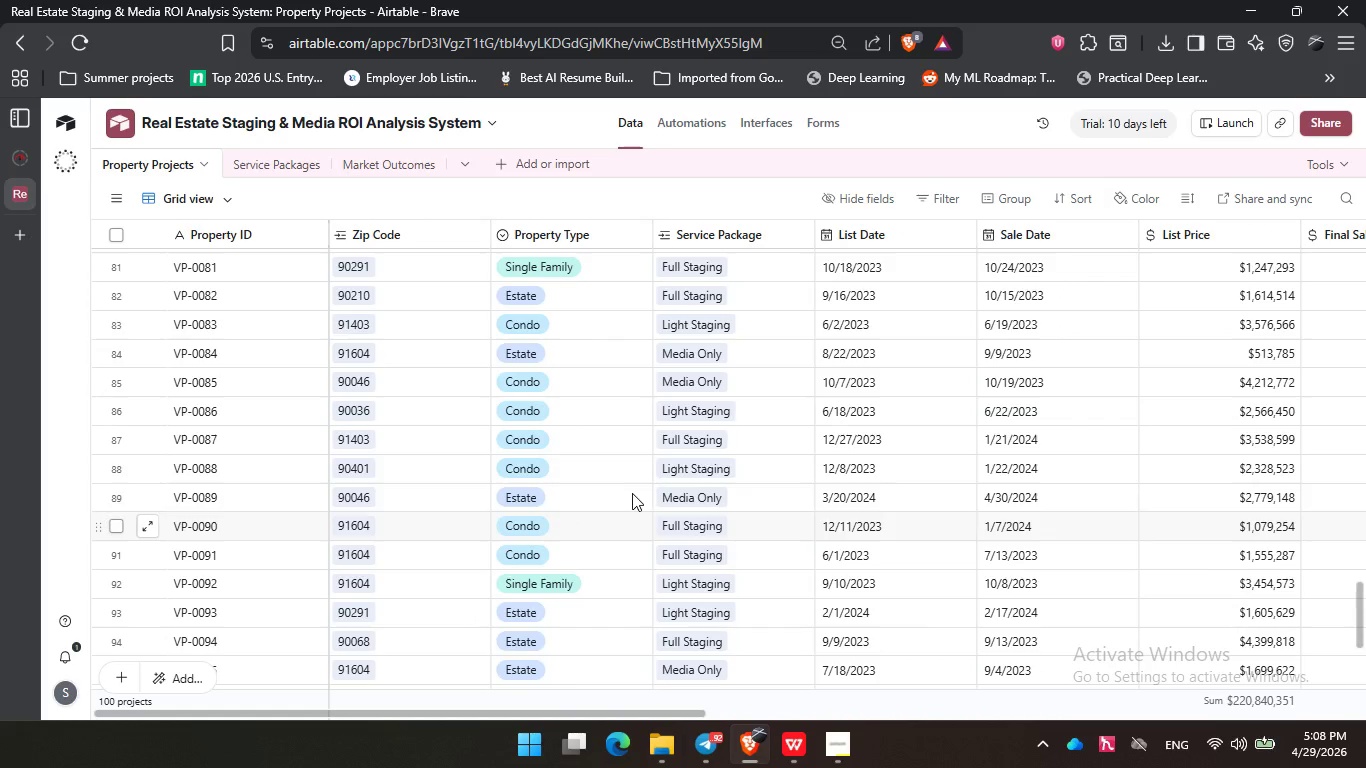 
scroll: coordinate [646, 452], scroll_direction: up, amount: 34.0
 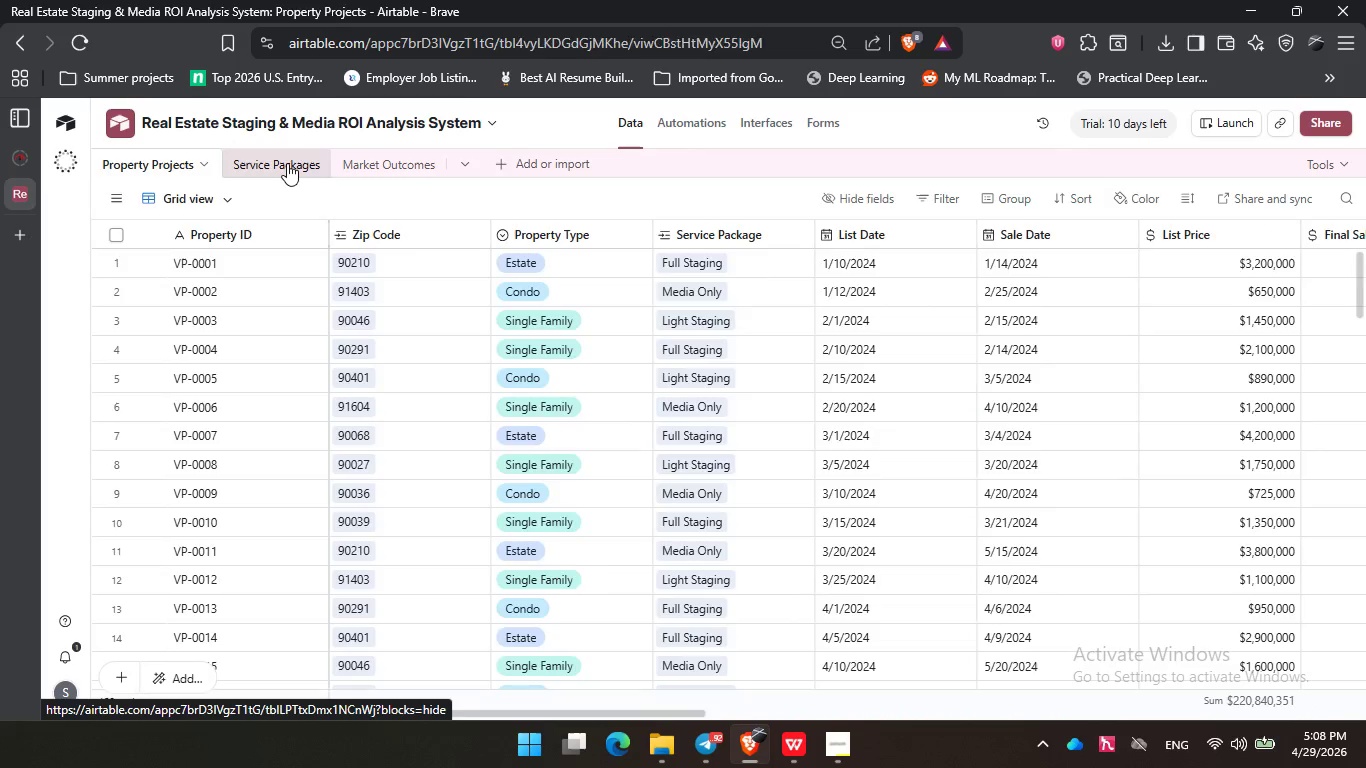 
left_click([287, 163])
 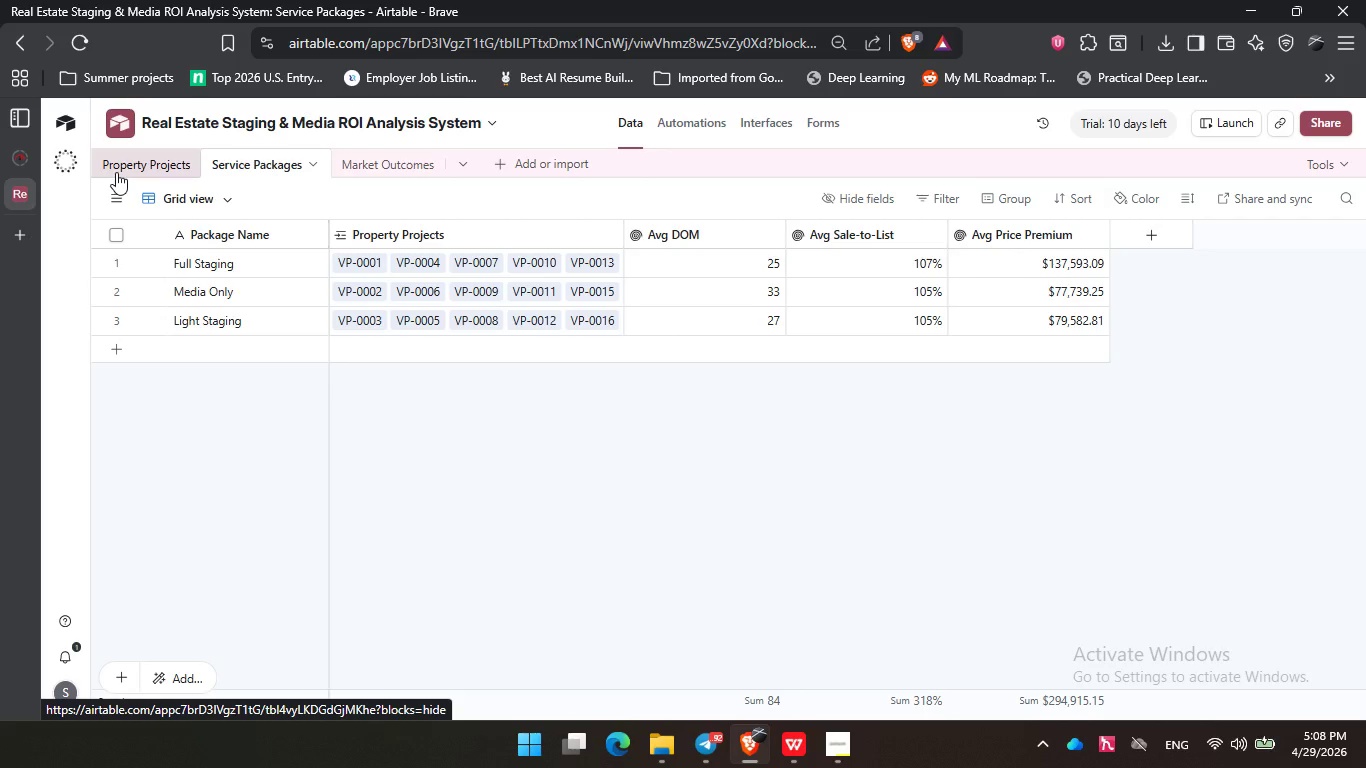 
left_click([116, 172])
 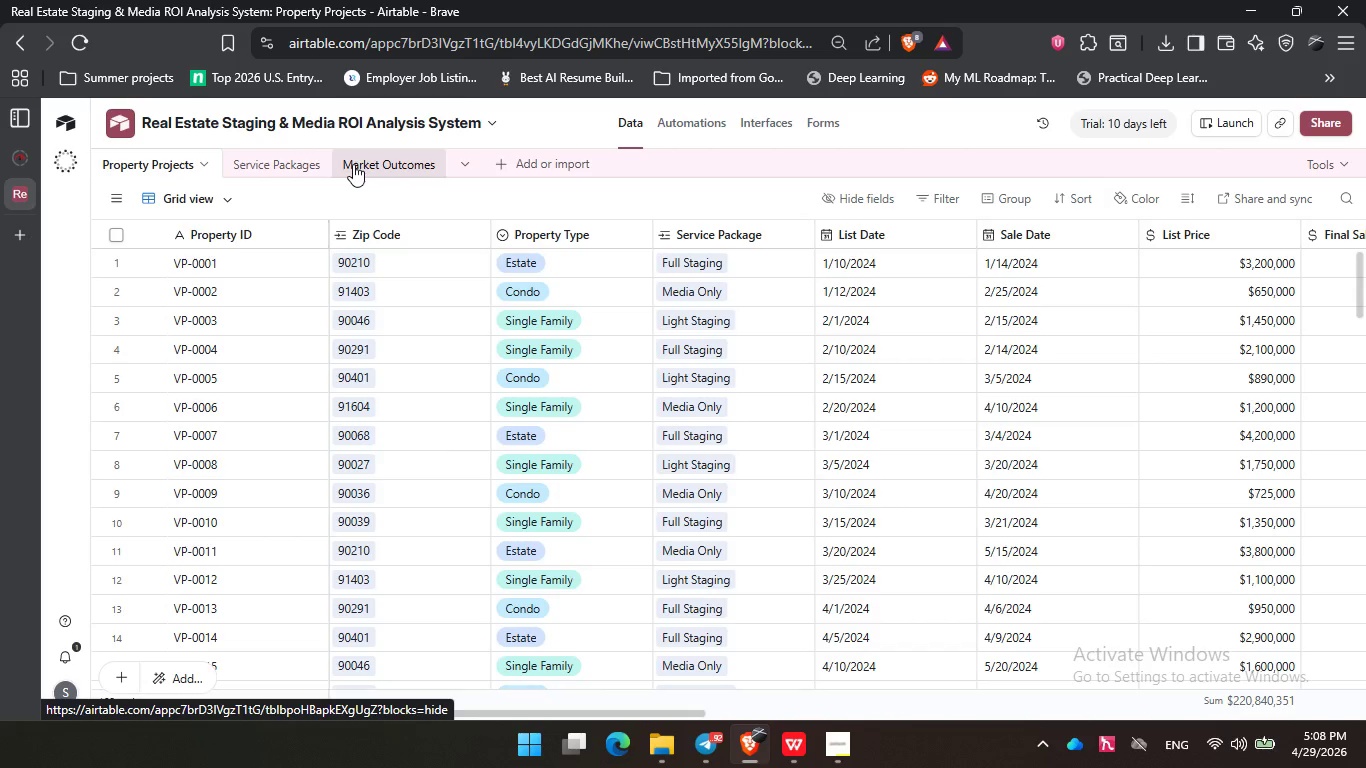 
wait(9.19)
 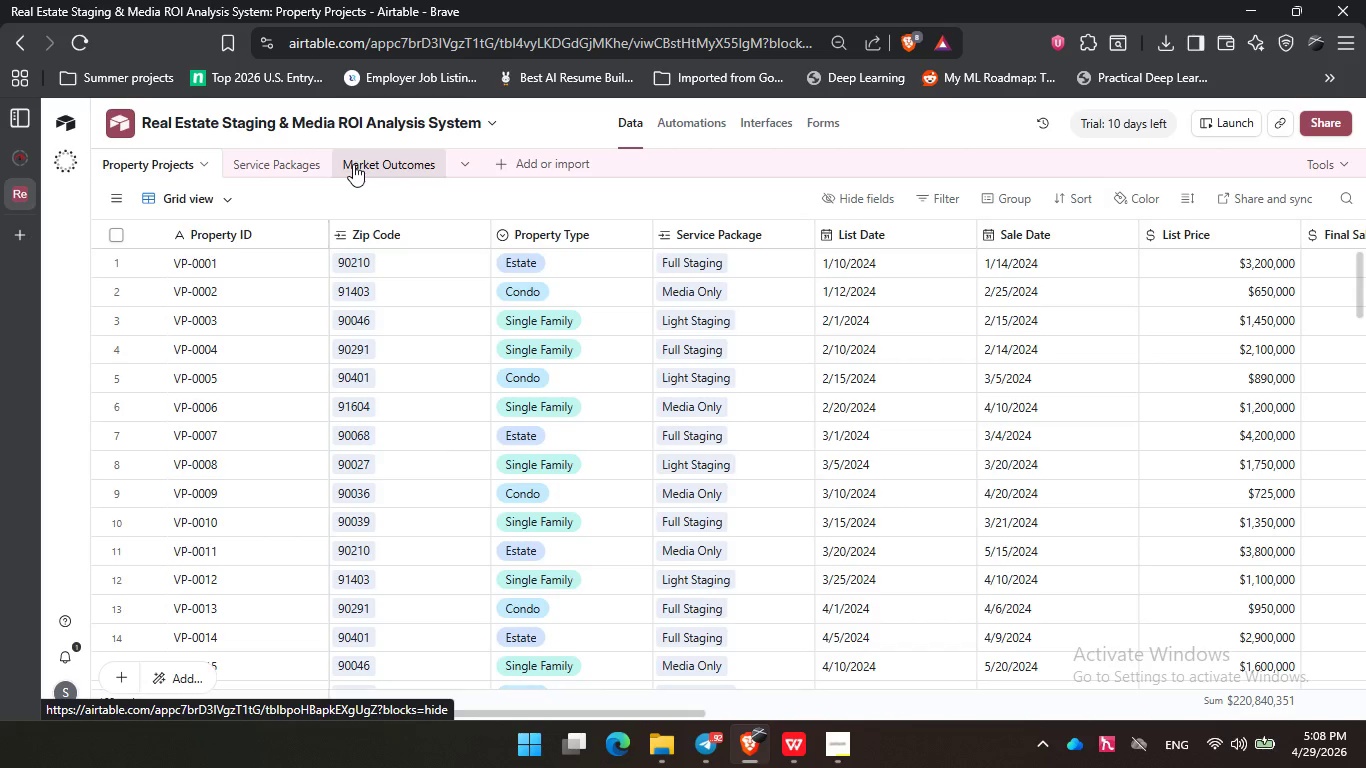 
left_click([470, 194])
 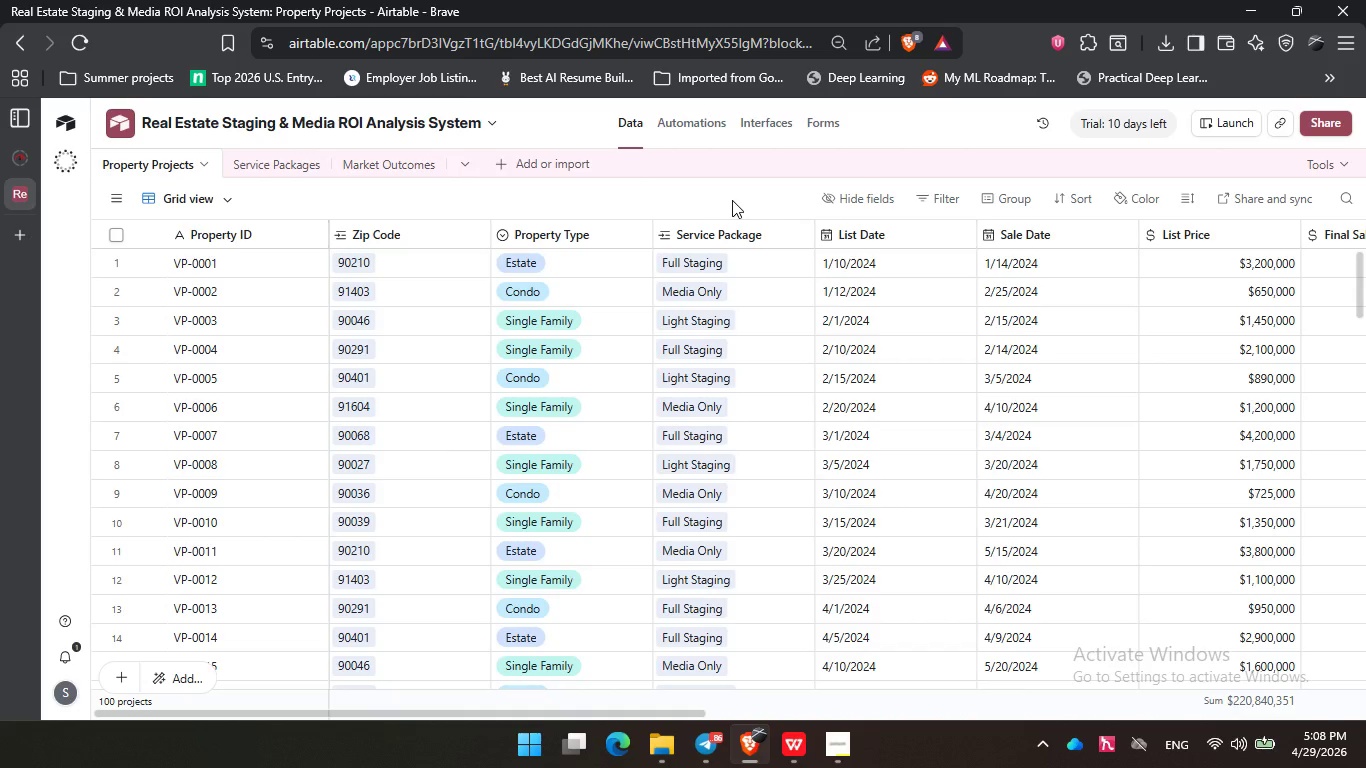 
left_click([729, 200])
 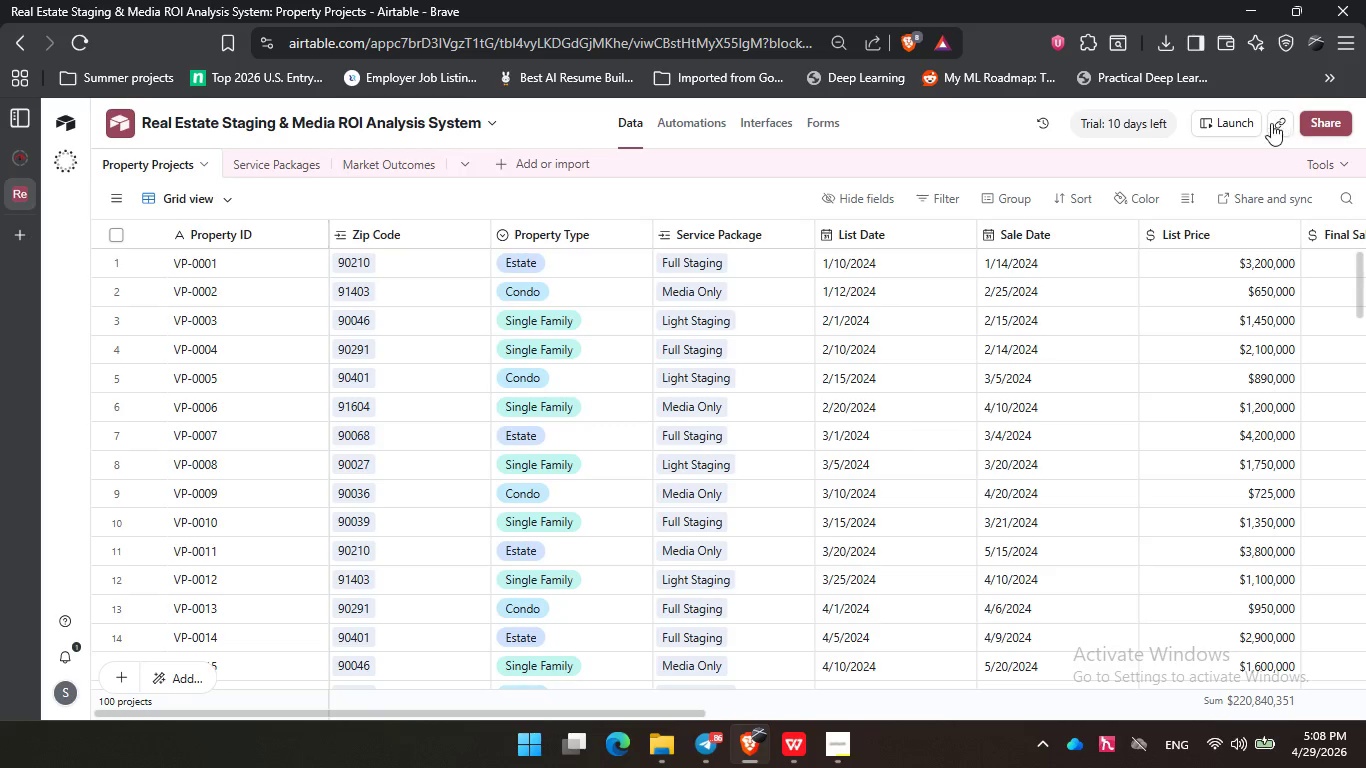 
left_click([1289, 121])
 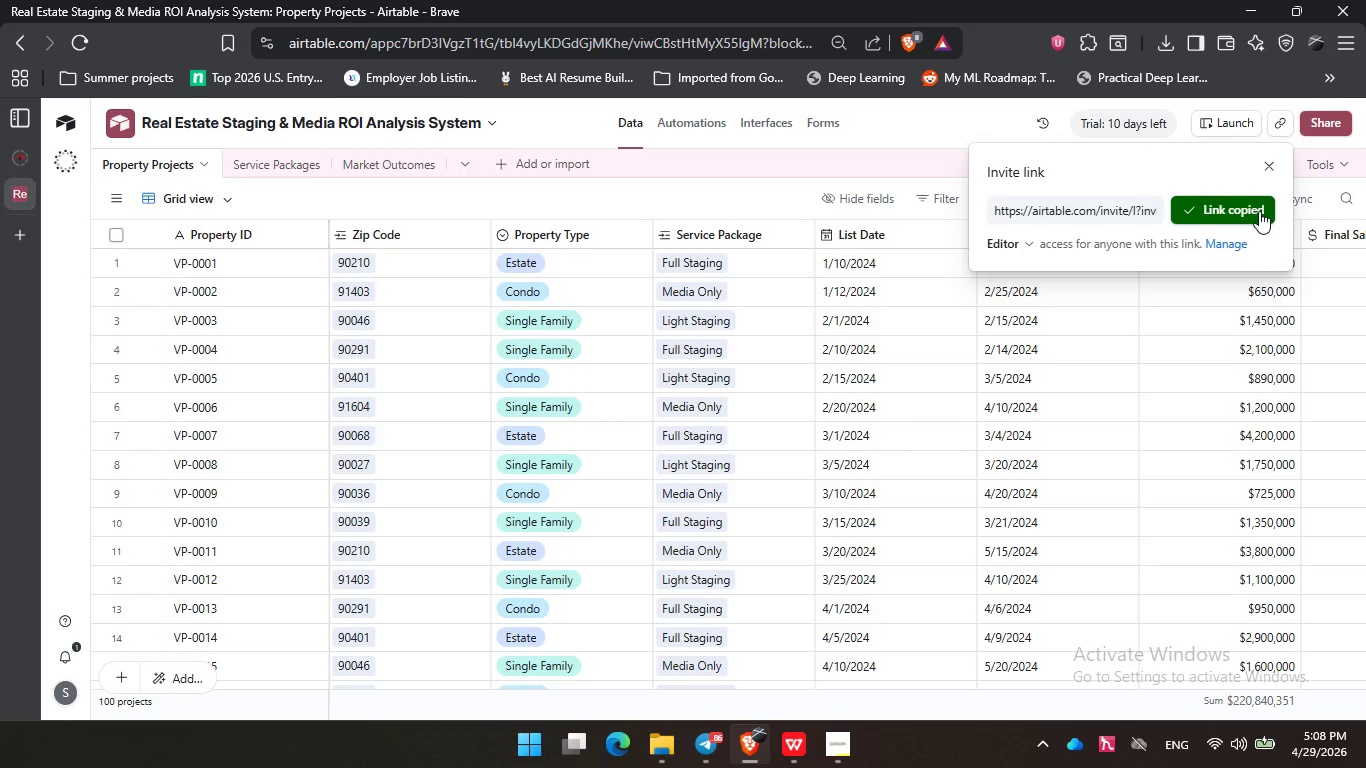 
left_click([1259, 211])
 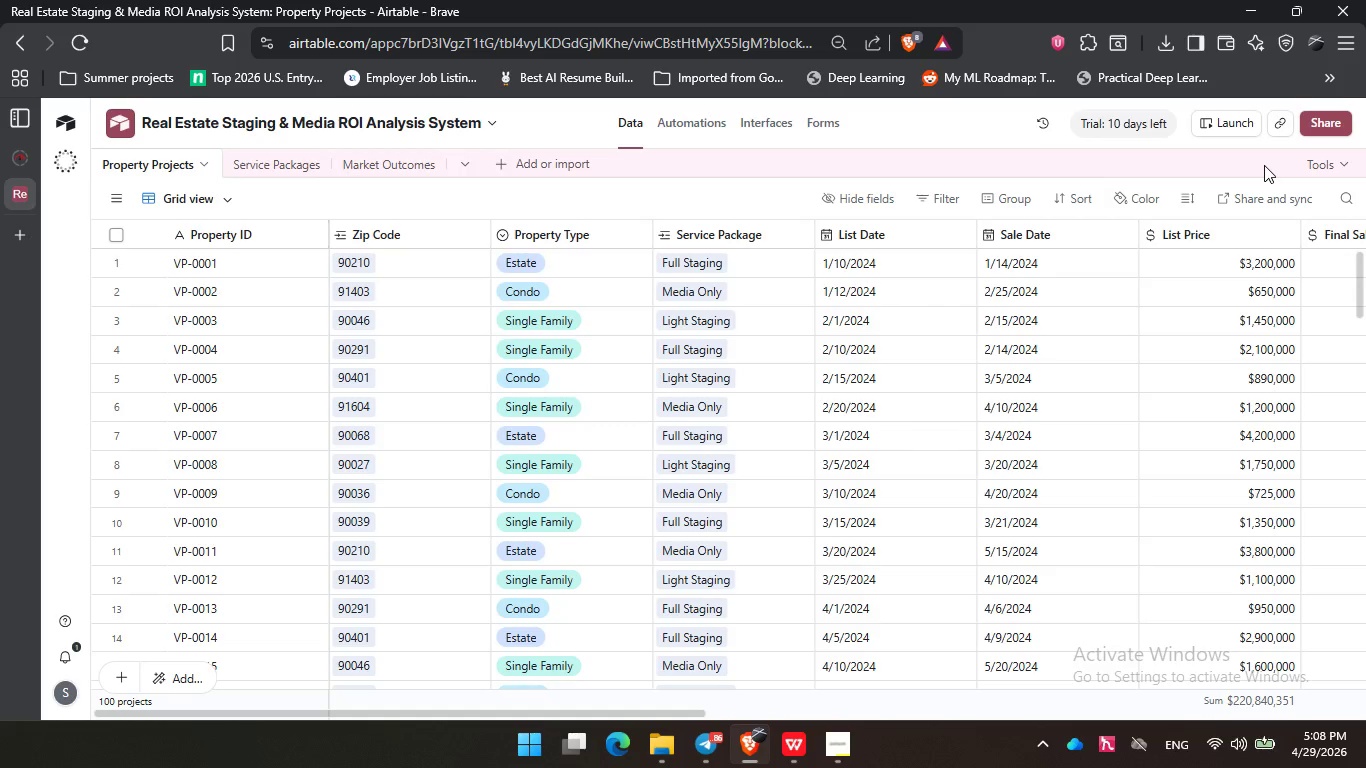 
left_click([1264, 165])
 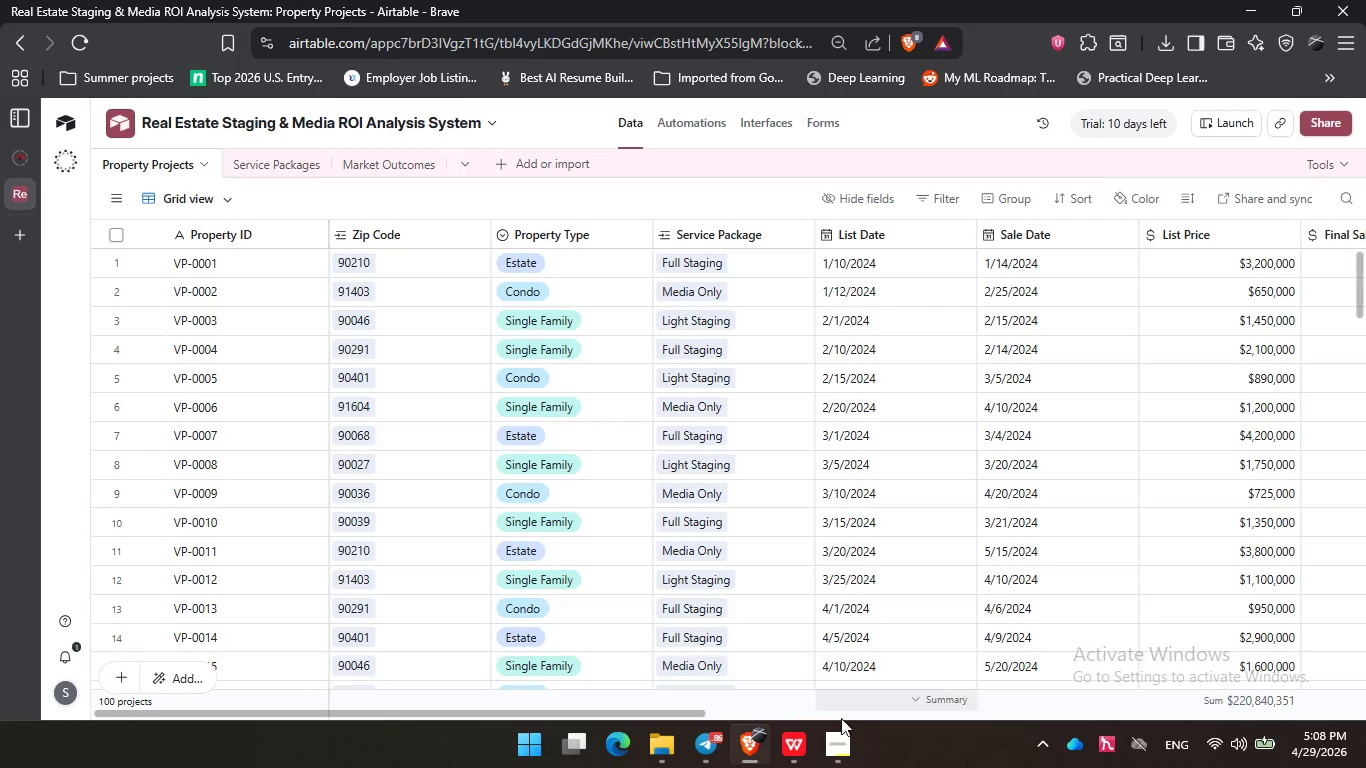 
left_click([834, 743])